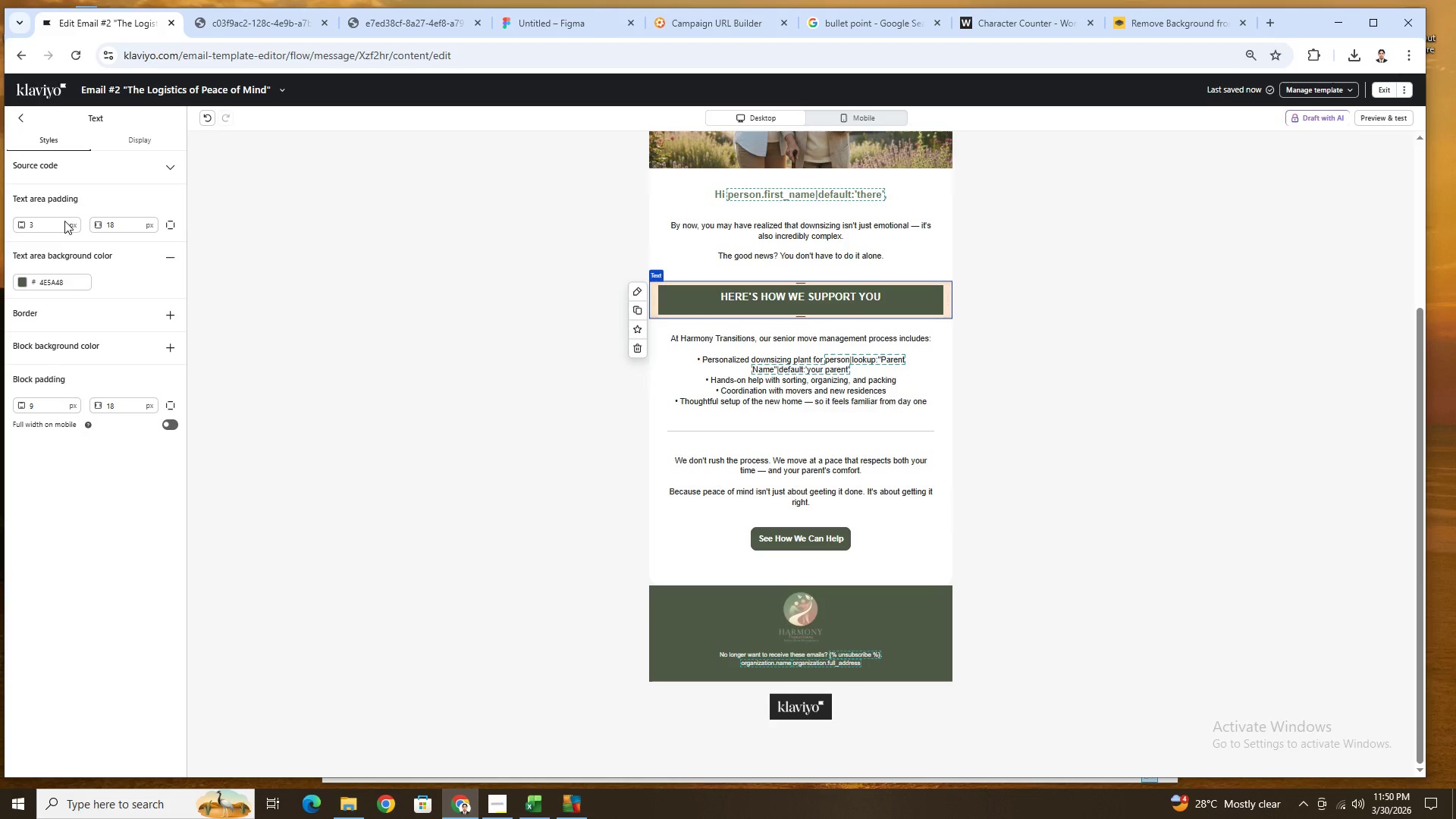 
left_click([16, 283])
 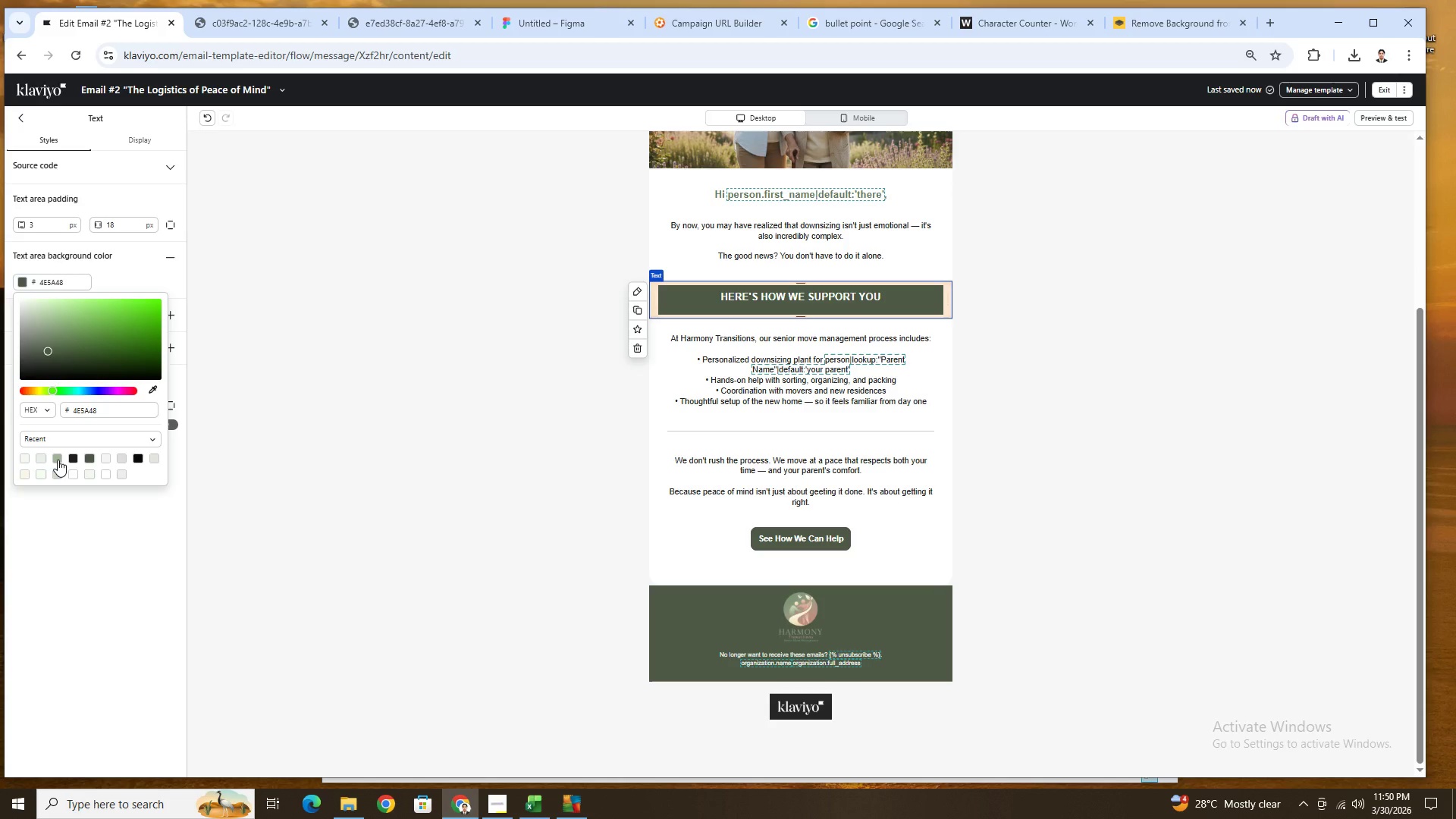 
wait(9.39)
 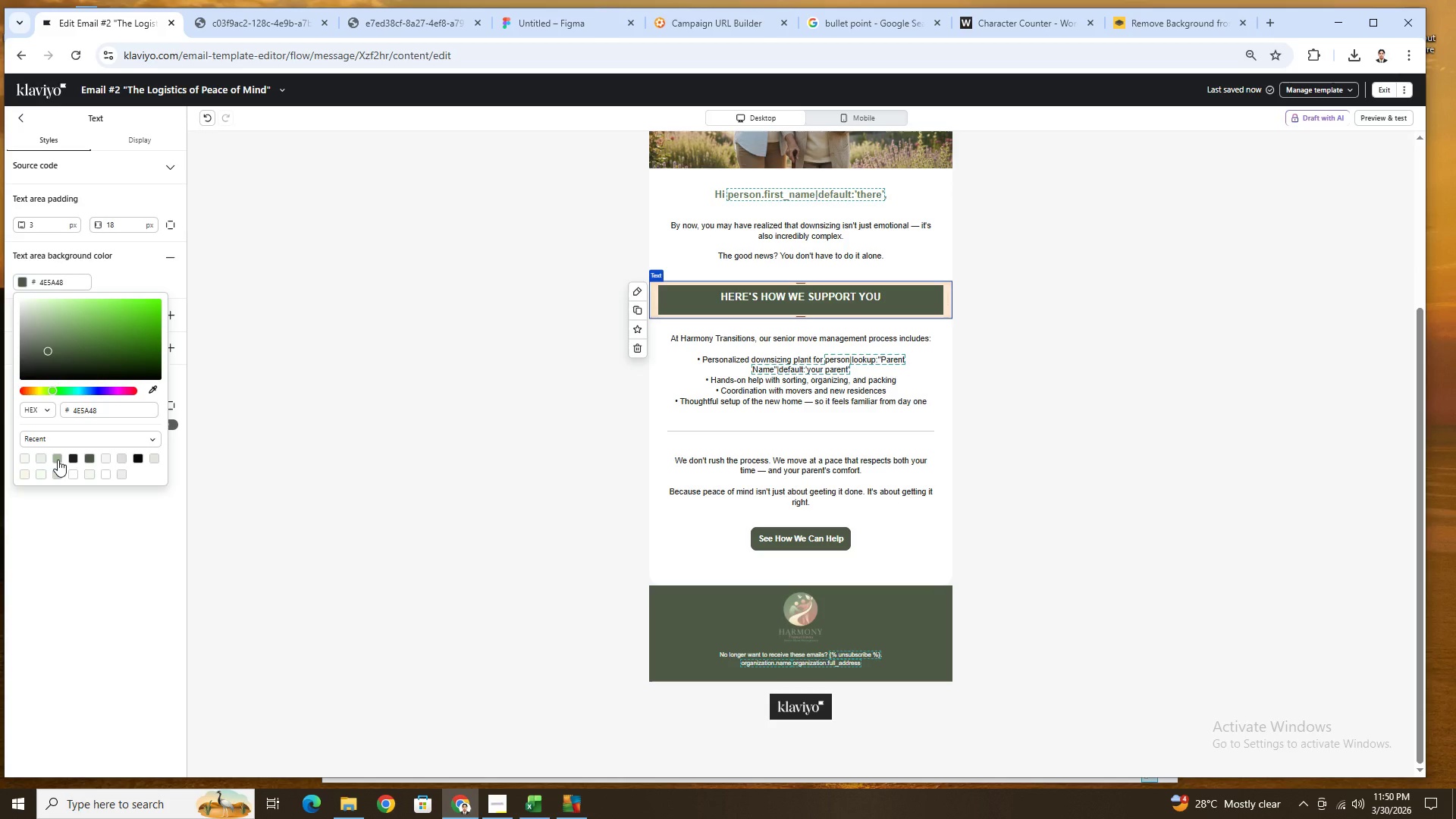 
left_click([48, 342])
 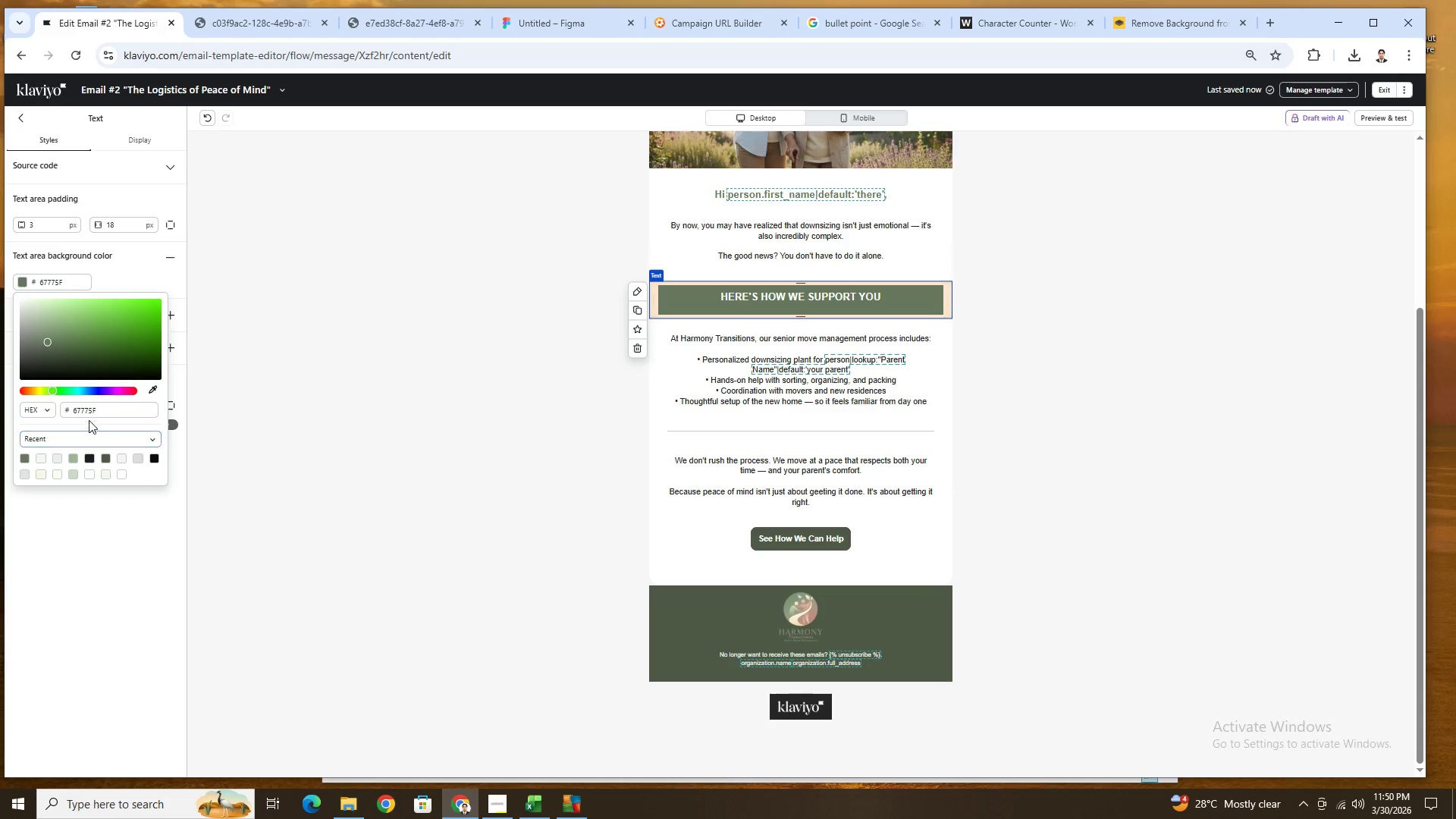 
double_click([101, 410])
 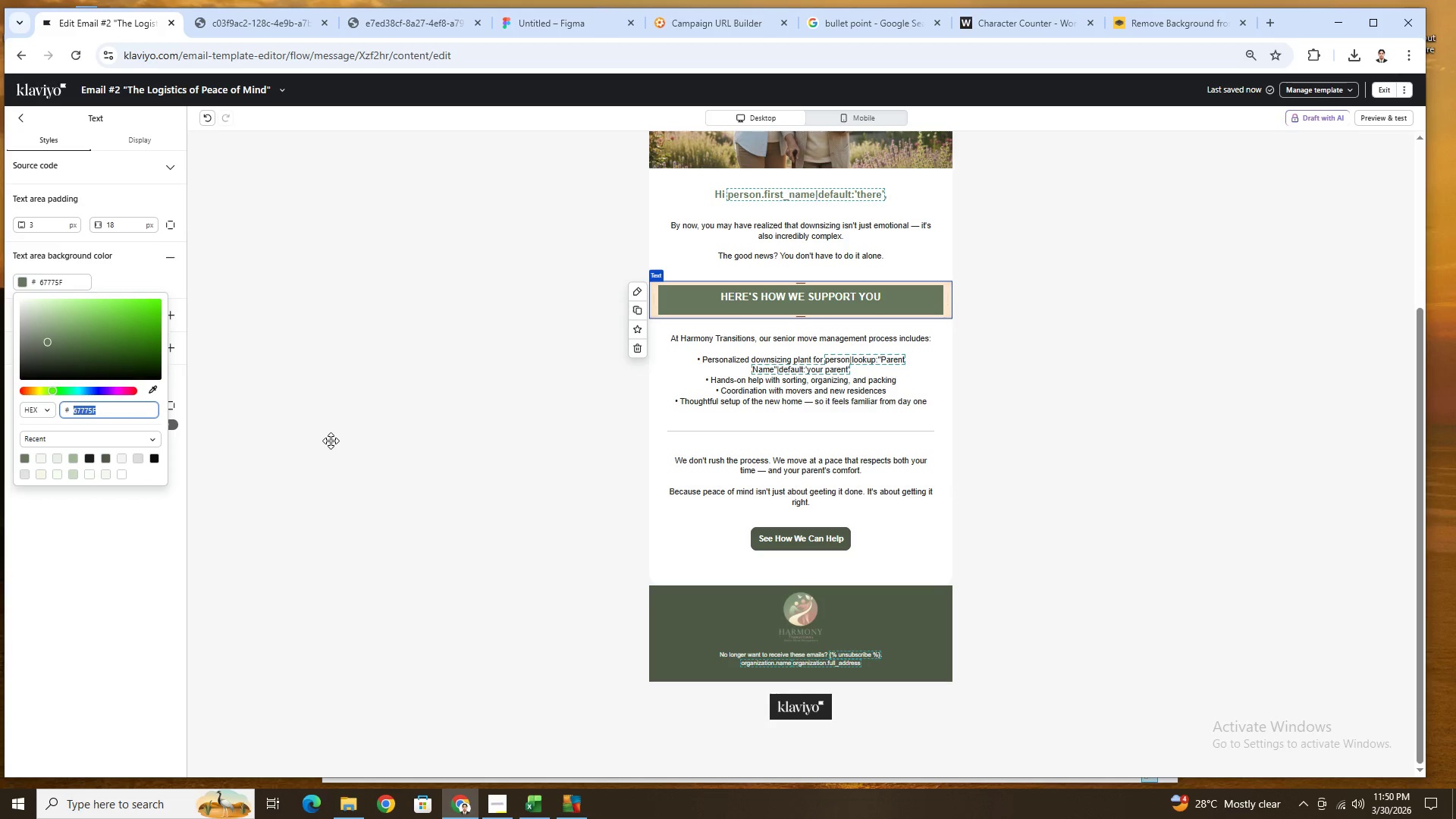 
key(Control+C)
 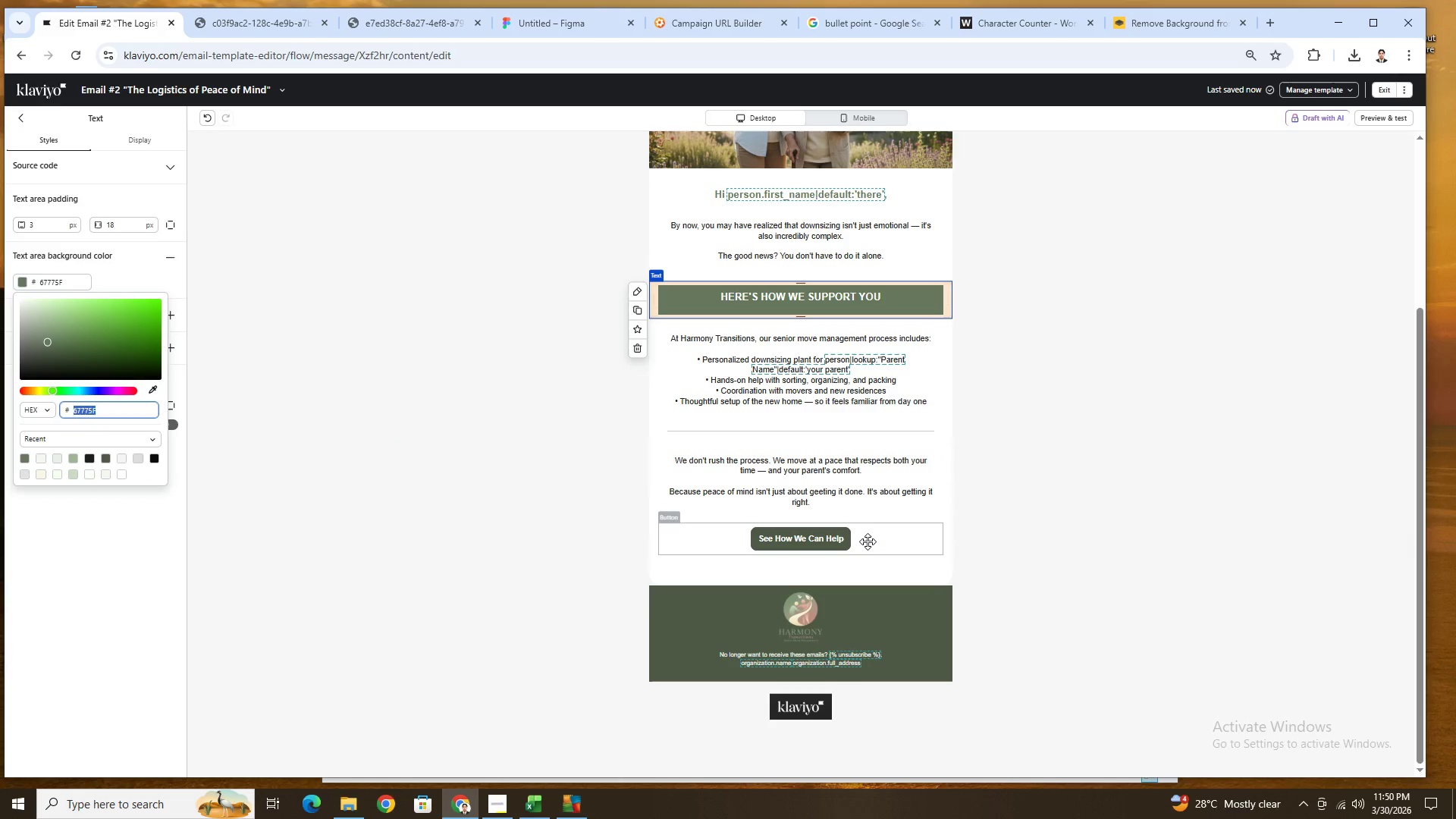 
left_click([868, 541])
 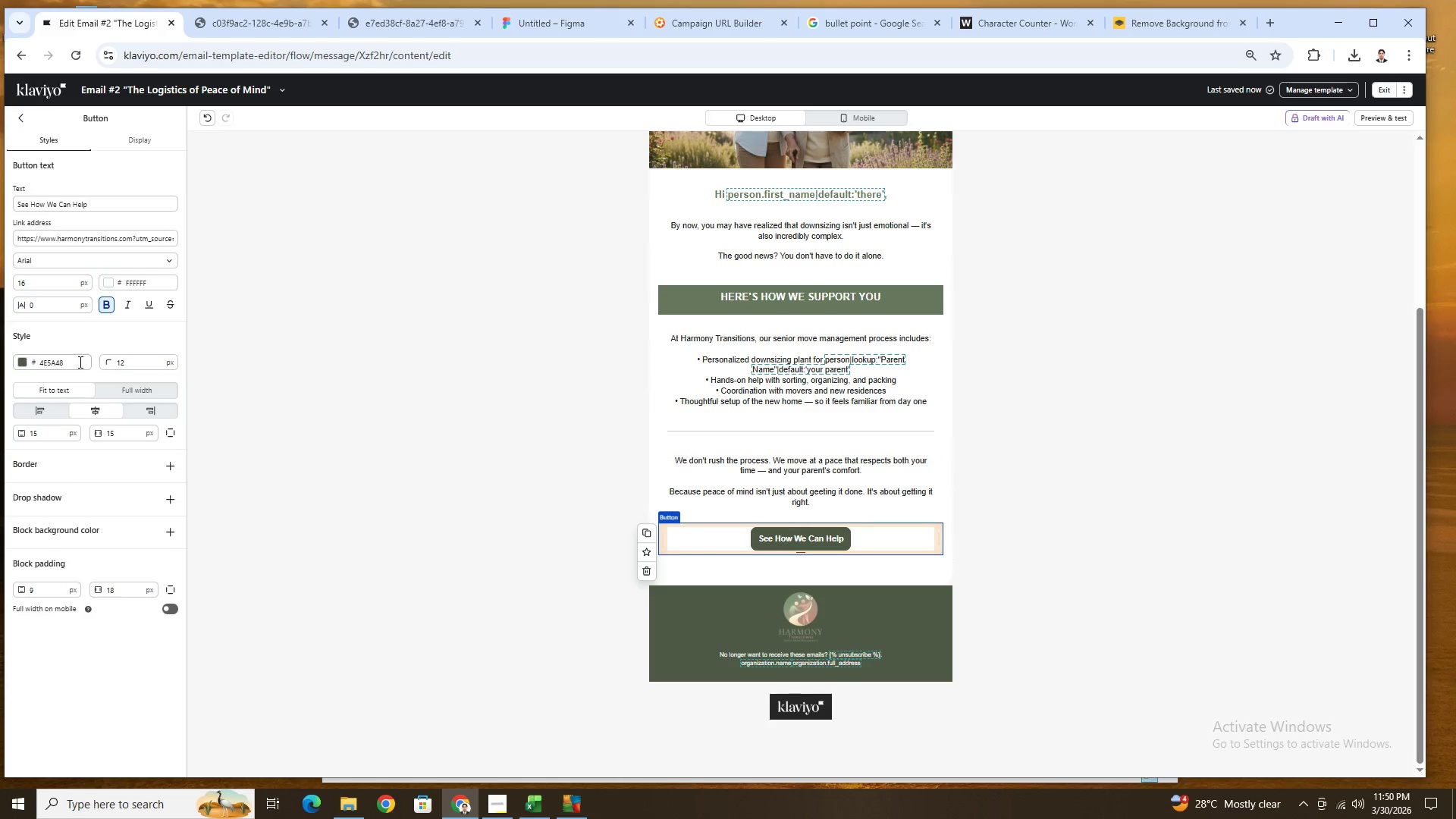 
double_click([76, 363])
 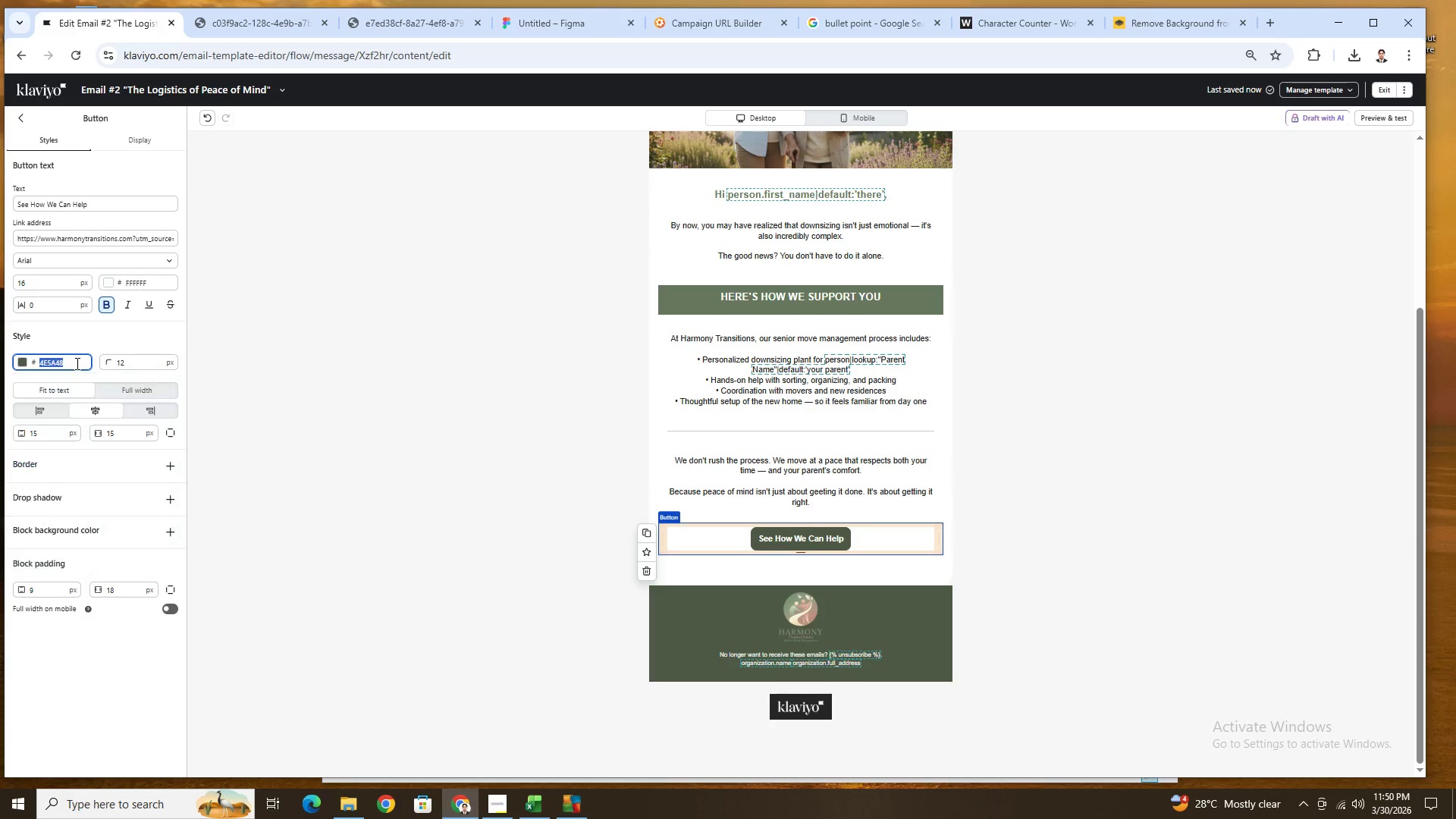 
key(Control+ControlLeft)
 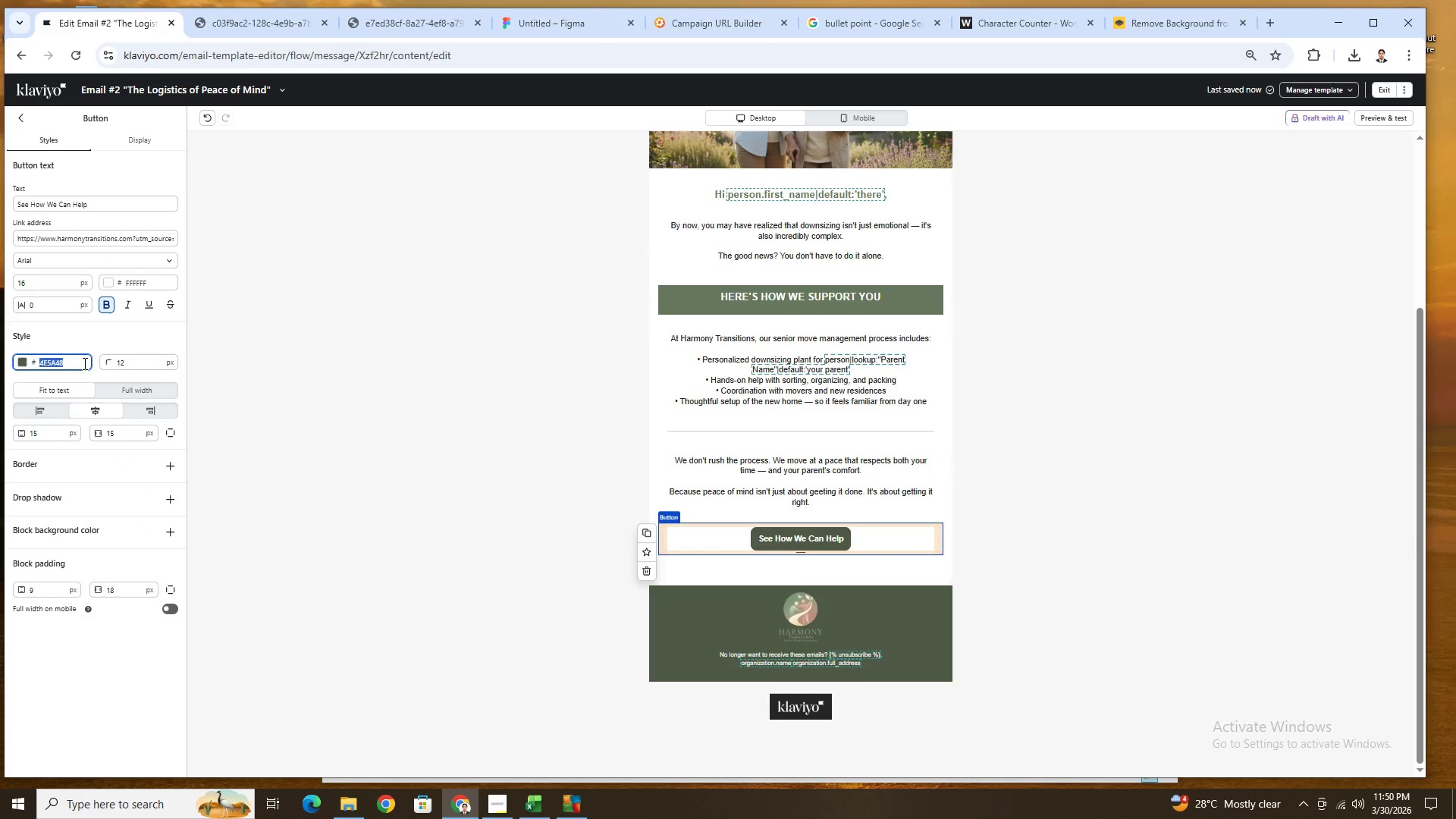 
key(Control+V)
 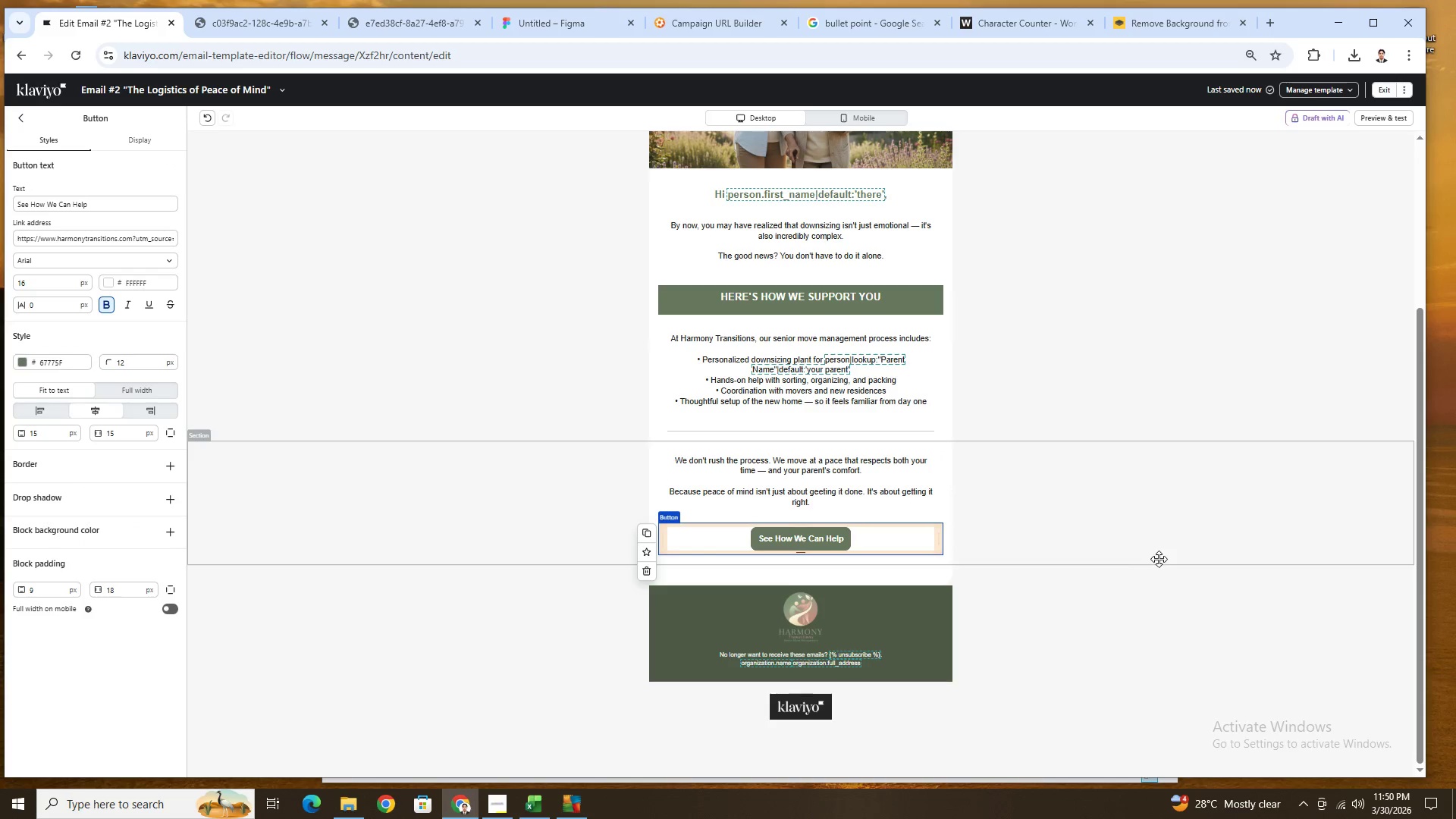 
double_click([1168, 660])
 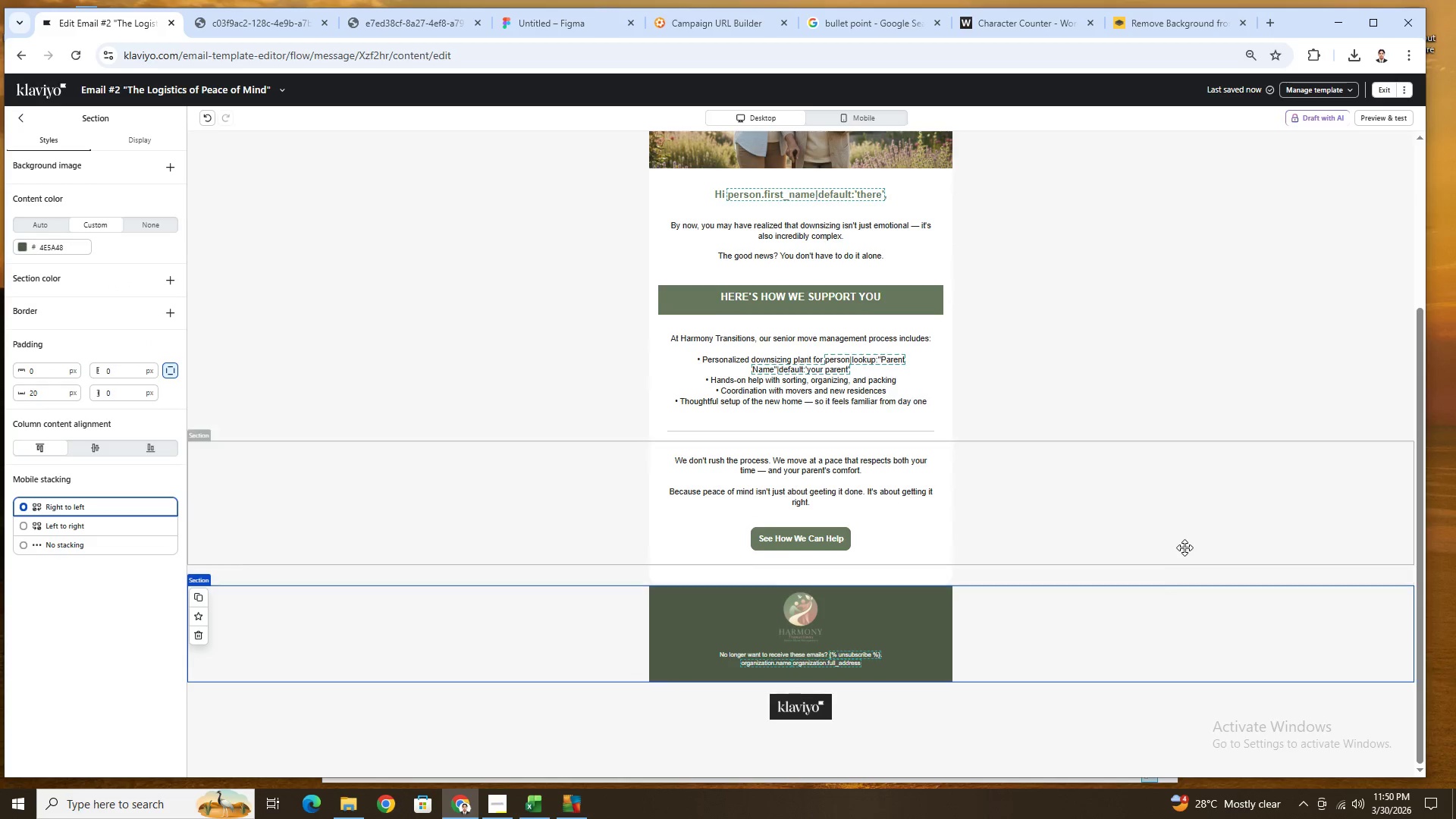 
scroll: coordinate [1197, 487], scroll_direction: up, amount: 2.0
 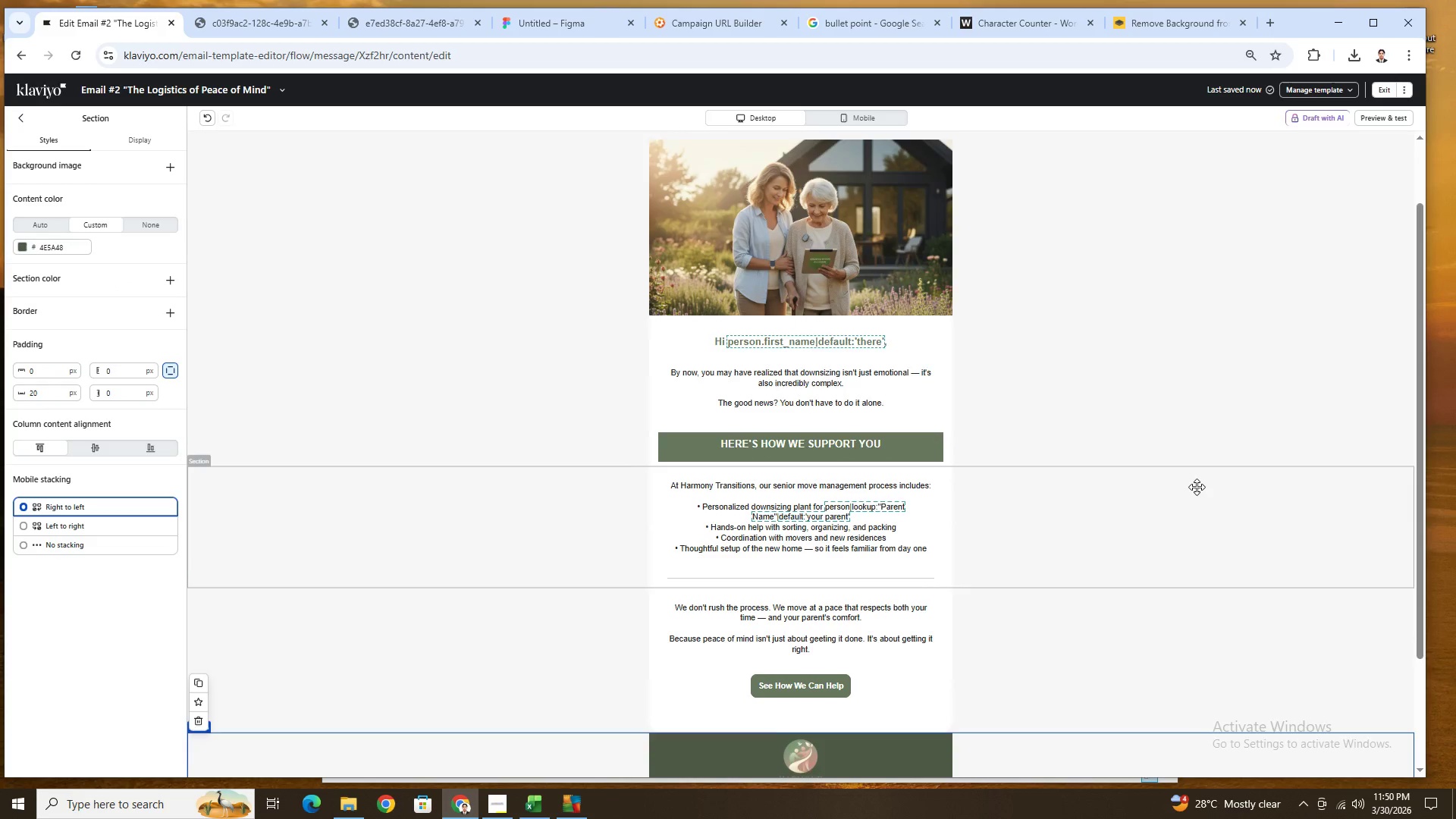 
scroll: coordinate [1197, 487], scroll_direction: down, amount: 2.0
 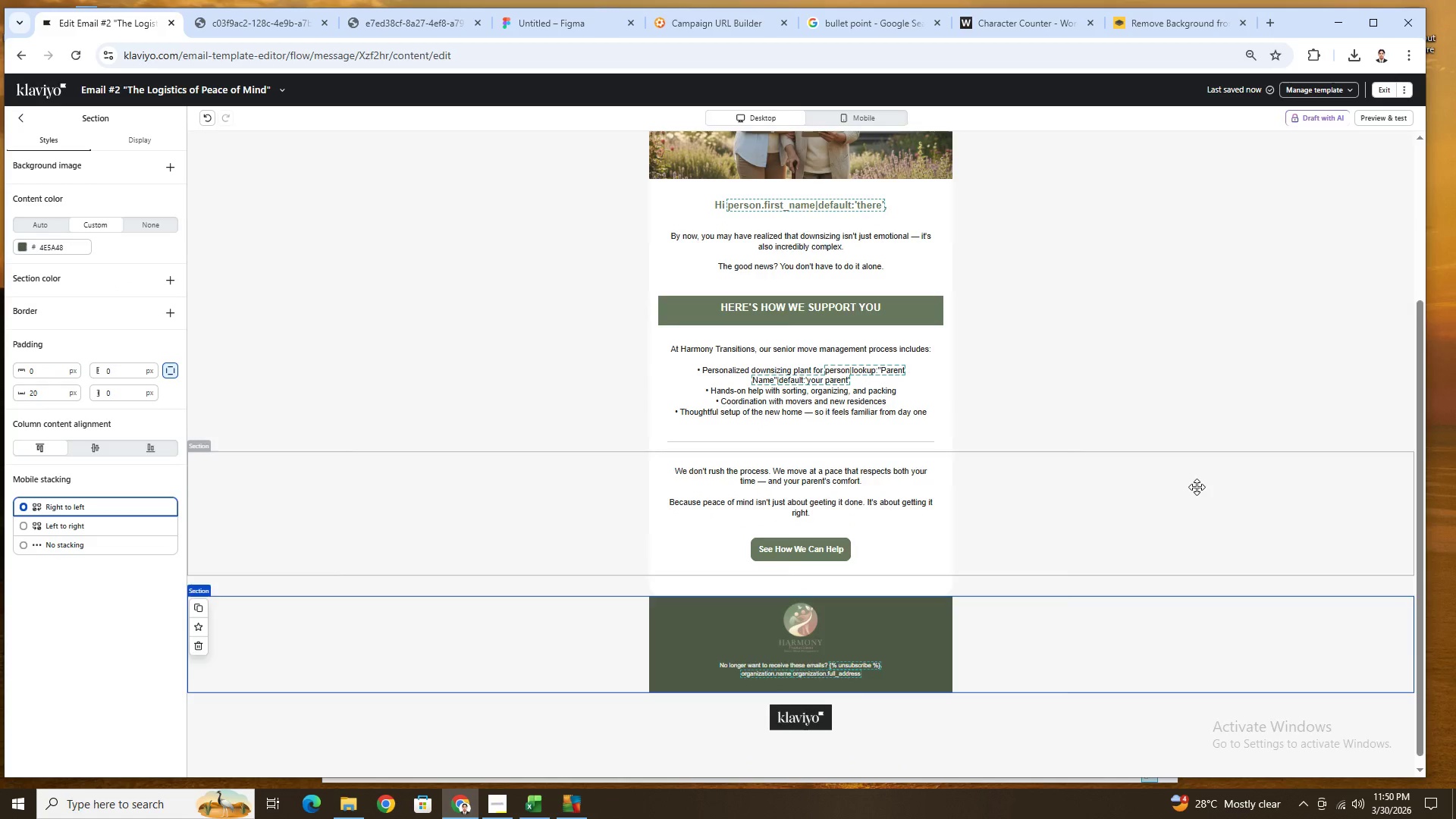 
scroll: coordinate [1197, 487], scroll_direction: none, amount: 0.0
 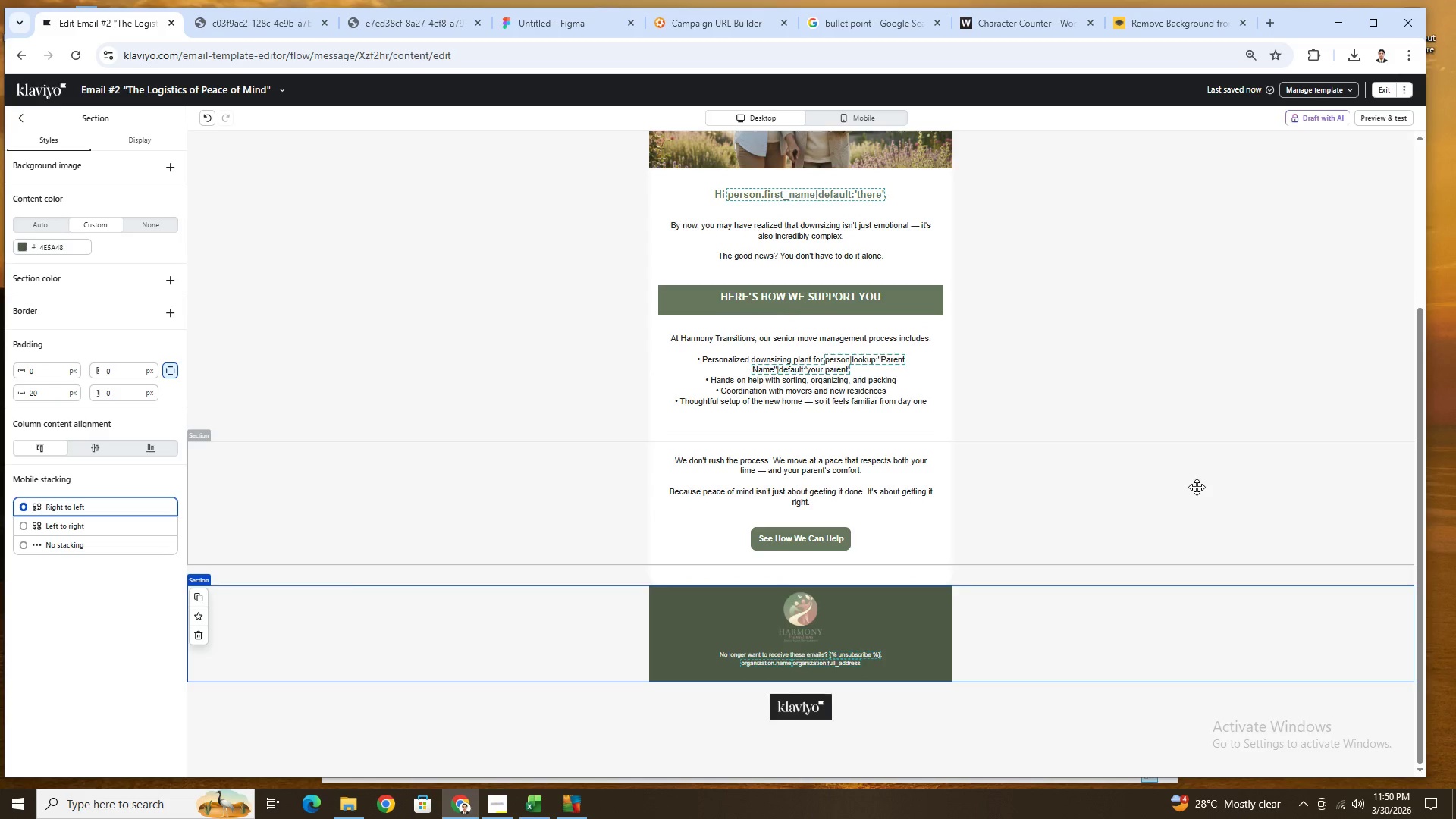 
scroll: coordinate [1197, 487], scroll_direction: up, amount: 3.0
 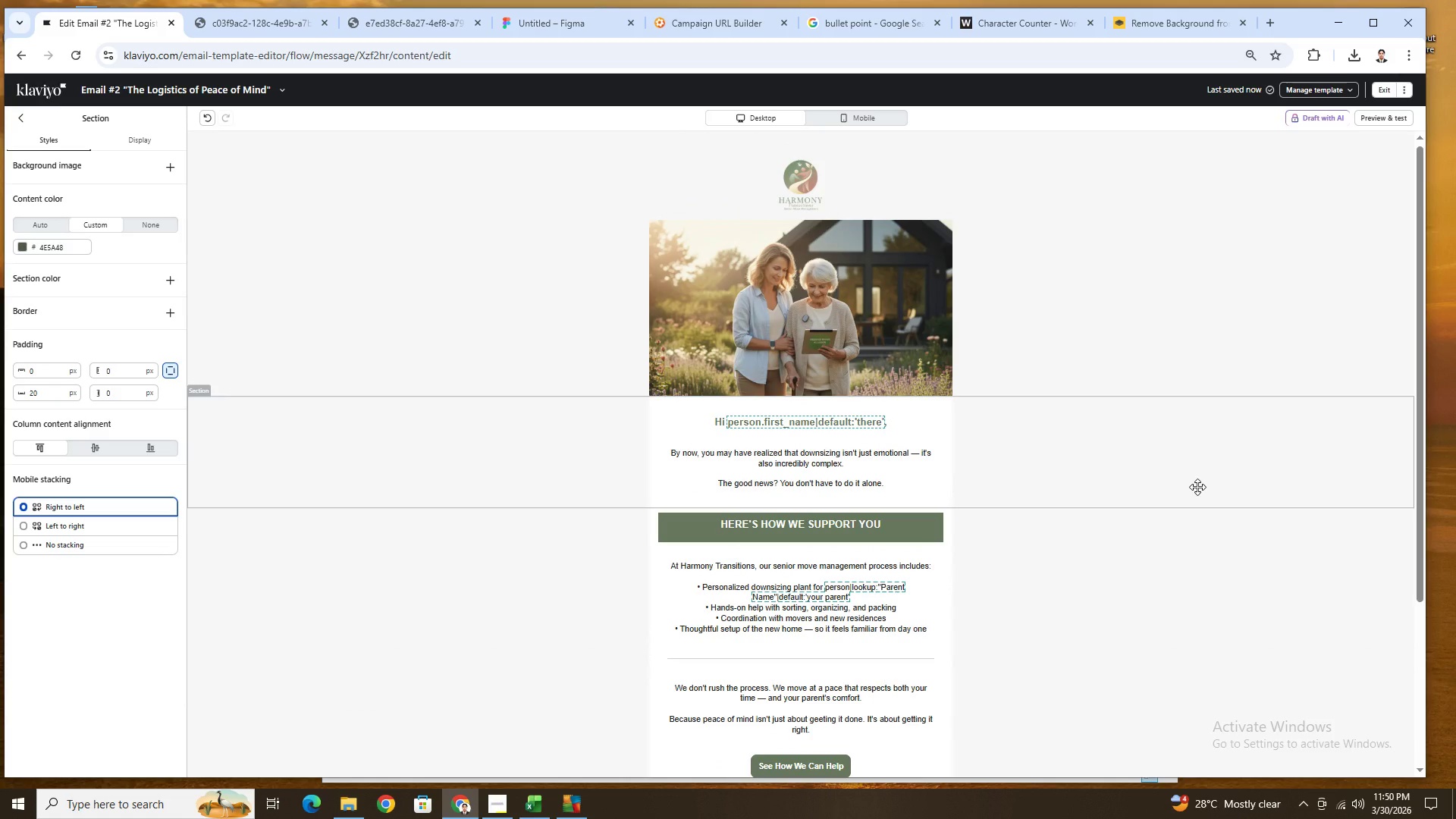 
scroll: coordinate [1200, 488], scroll_direction: down, amount: 4.0
 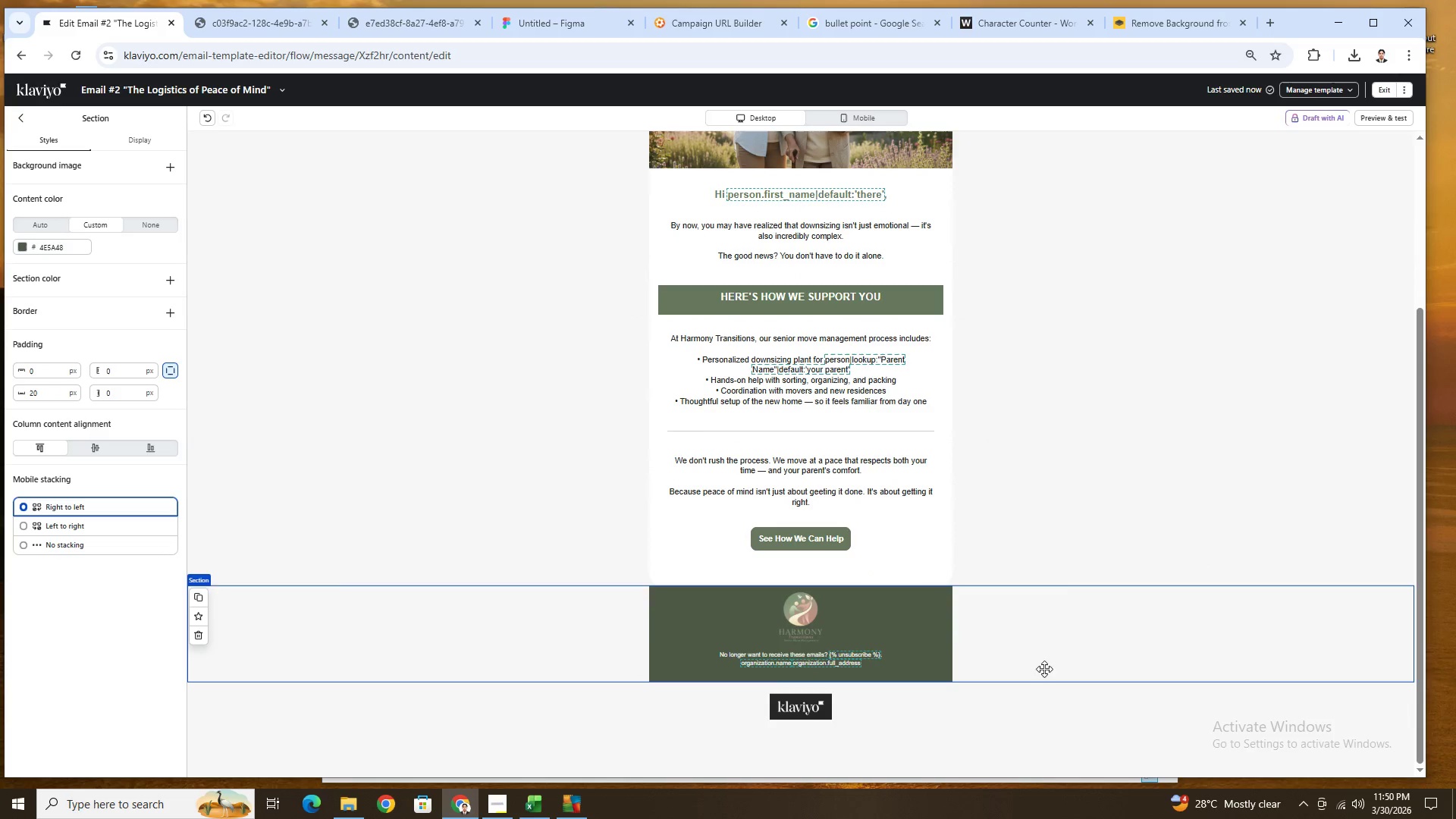 
left_click([483, 620])
 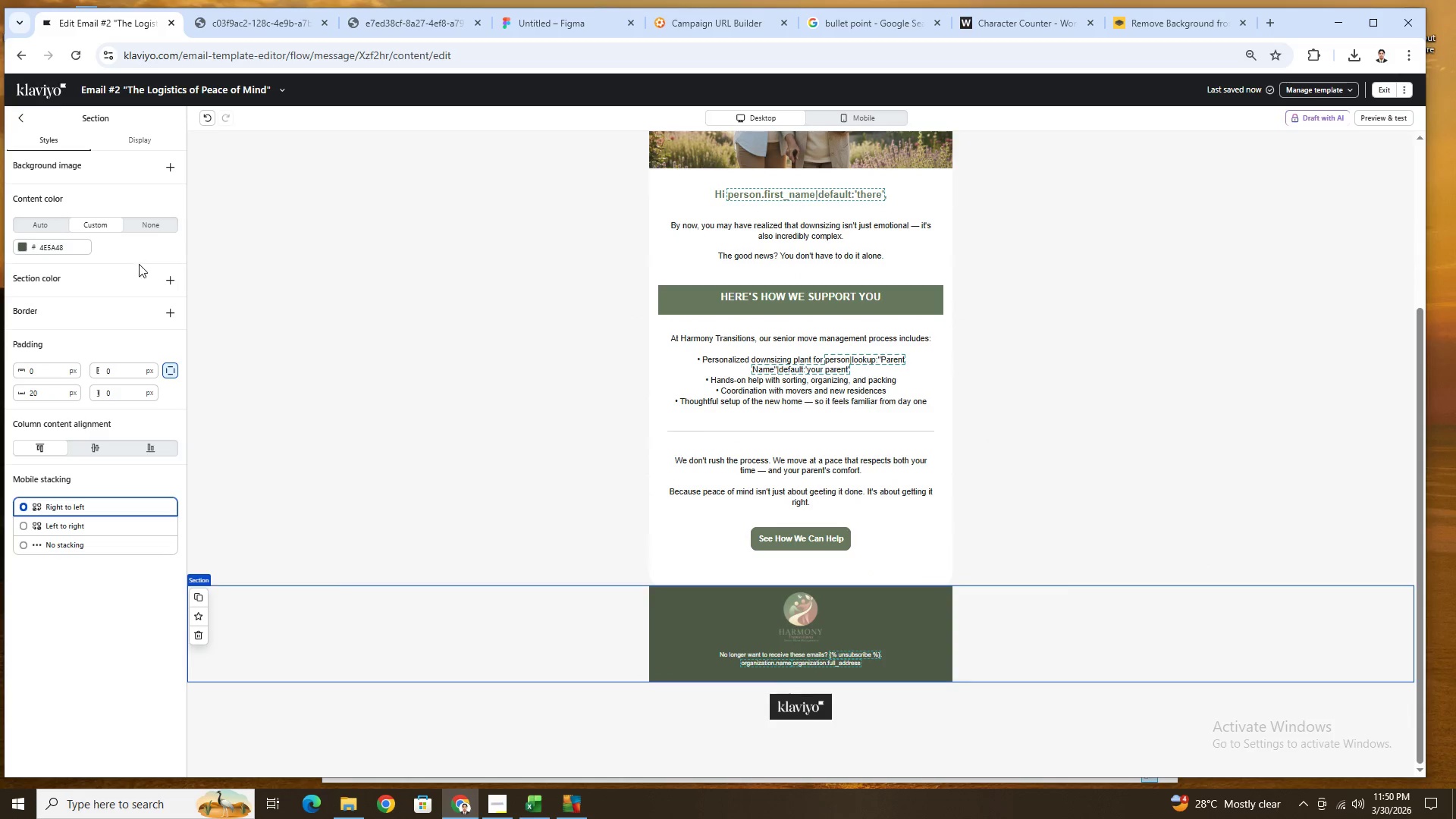 
left_click([149, 229])
 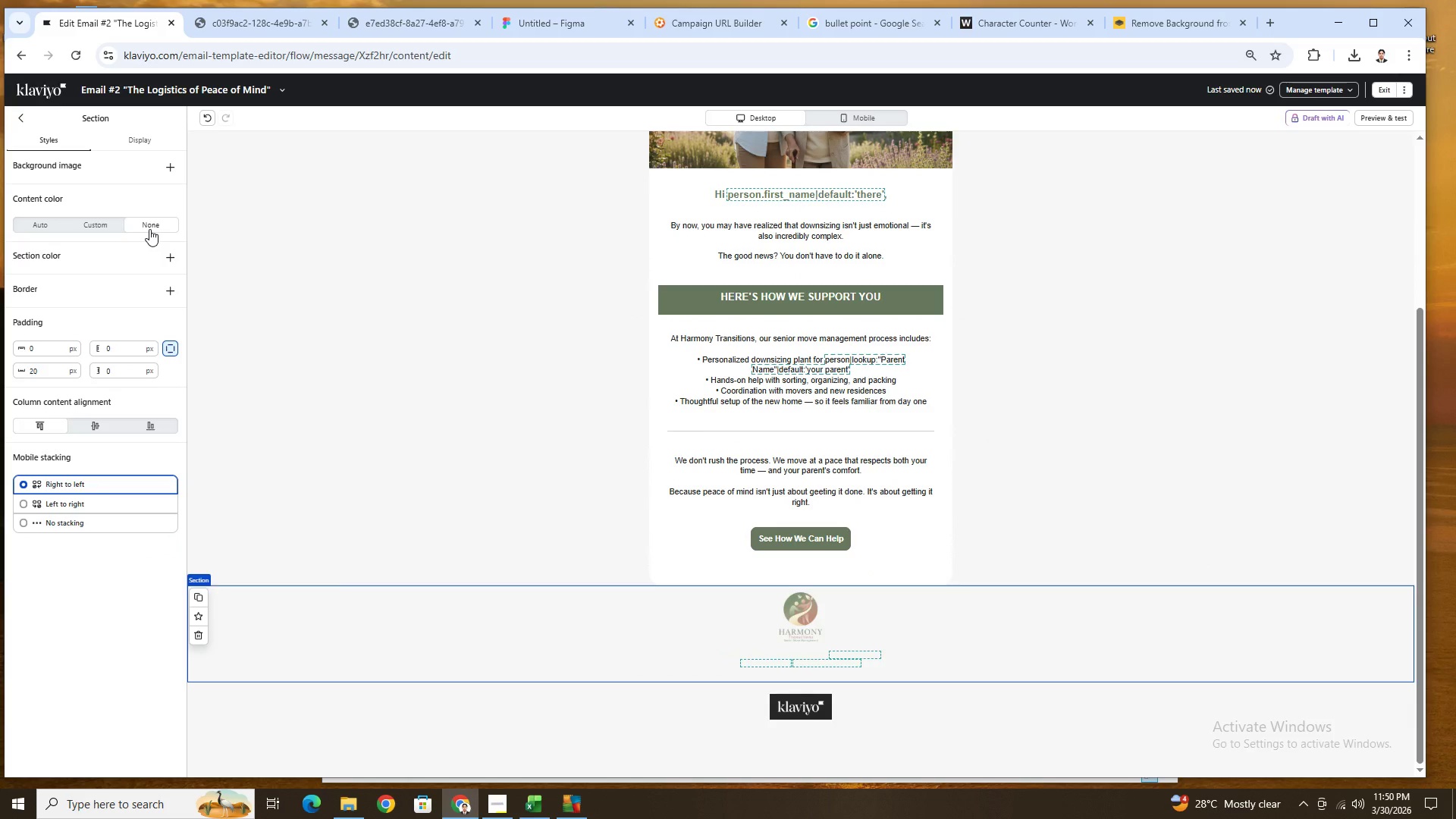 
scroll: coordinate [394, 440], scroll_direction: up, amount: 3.0
 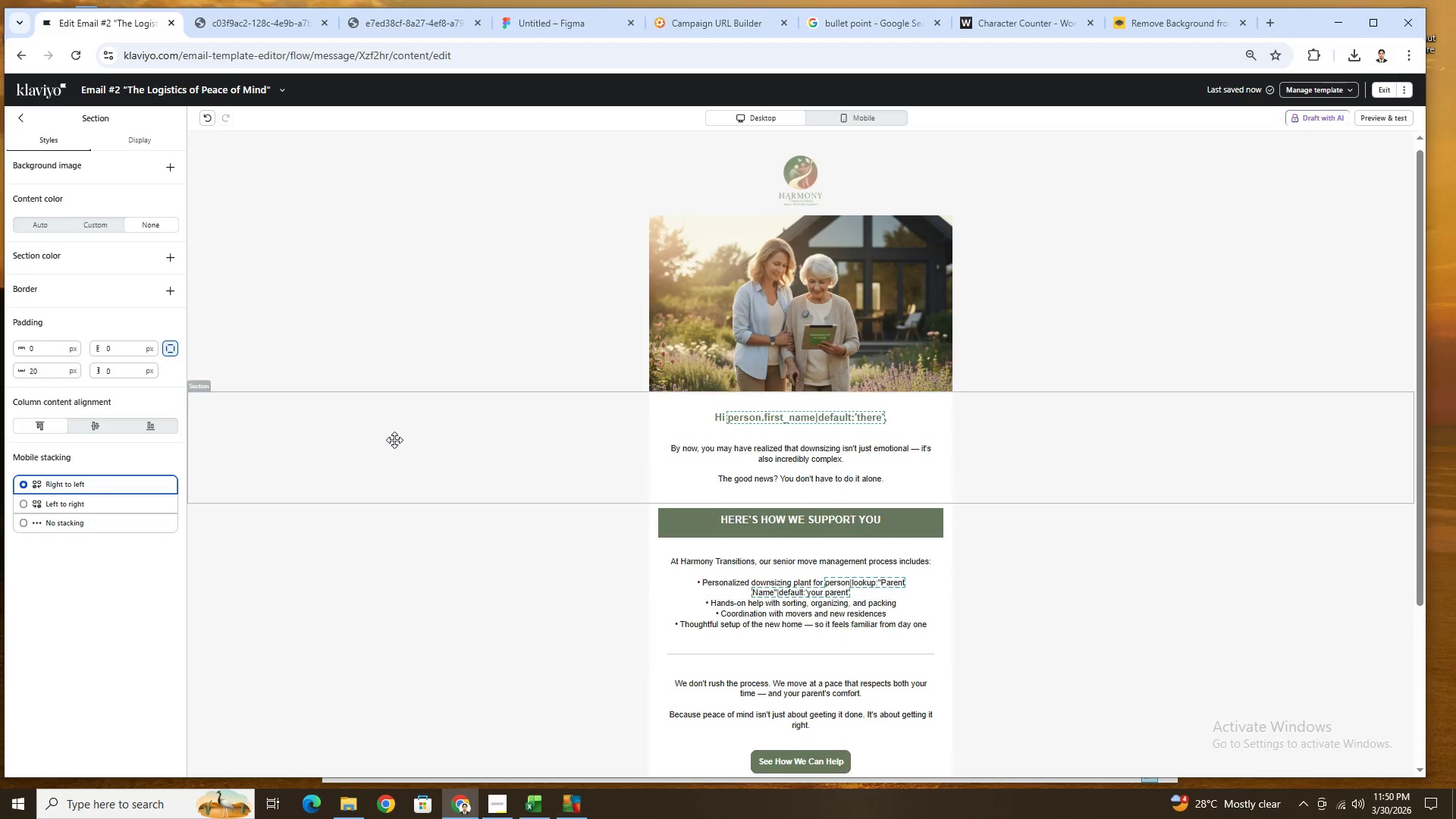 
scroll: coordinate [394, 440], scroll_direction: down, amount: 2.0
 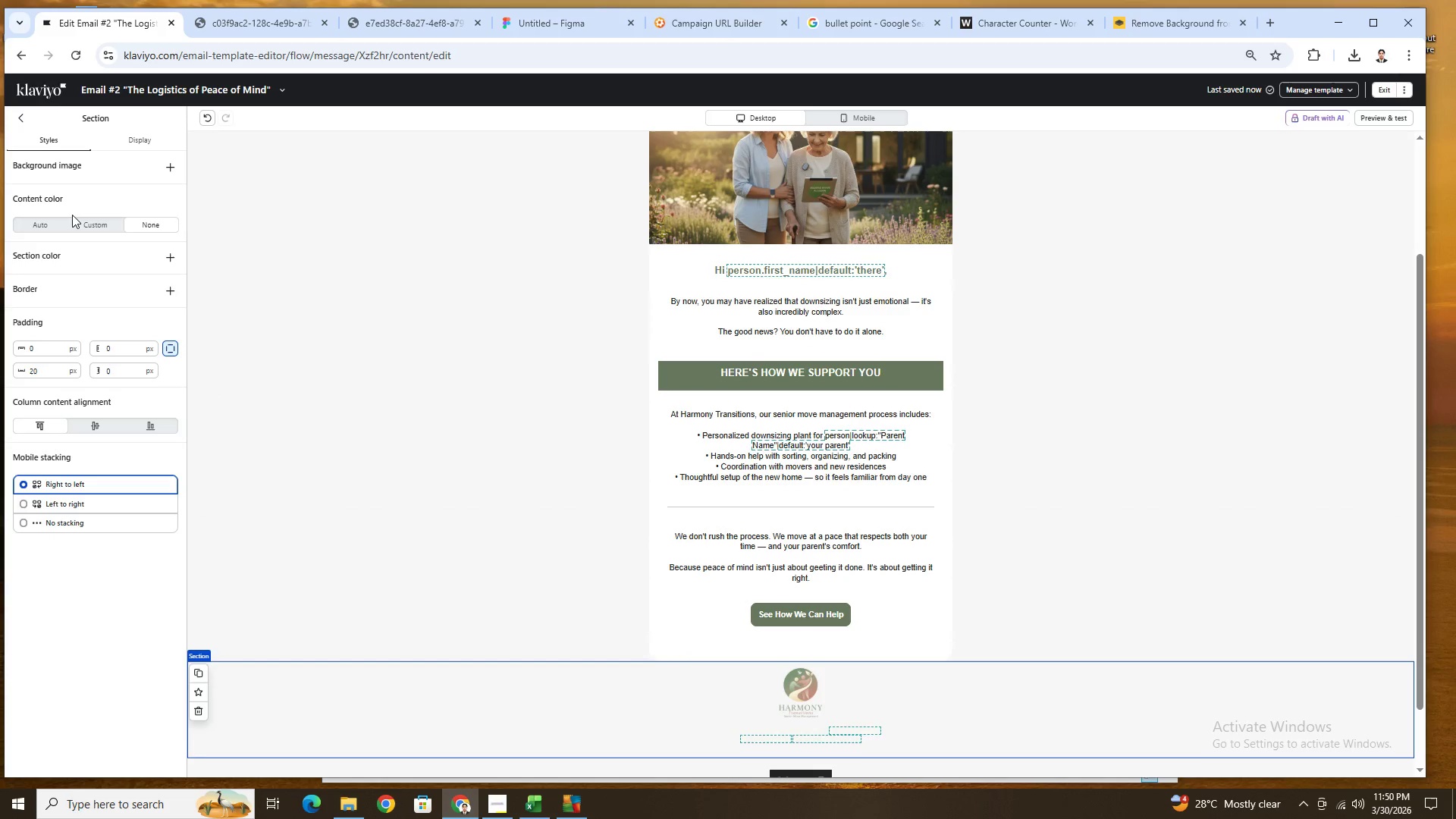 
left_click([47, 227])
 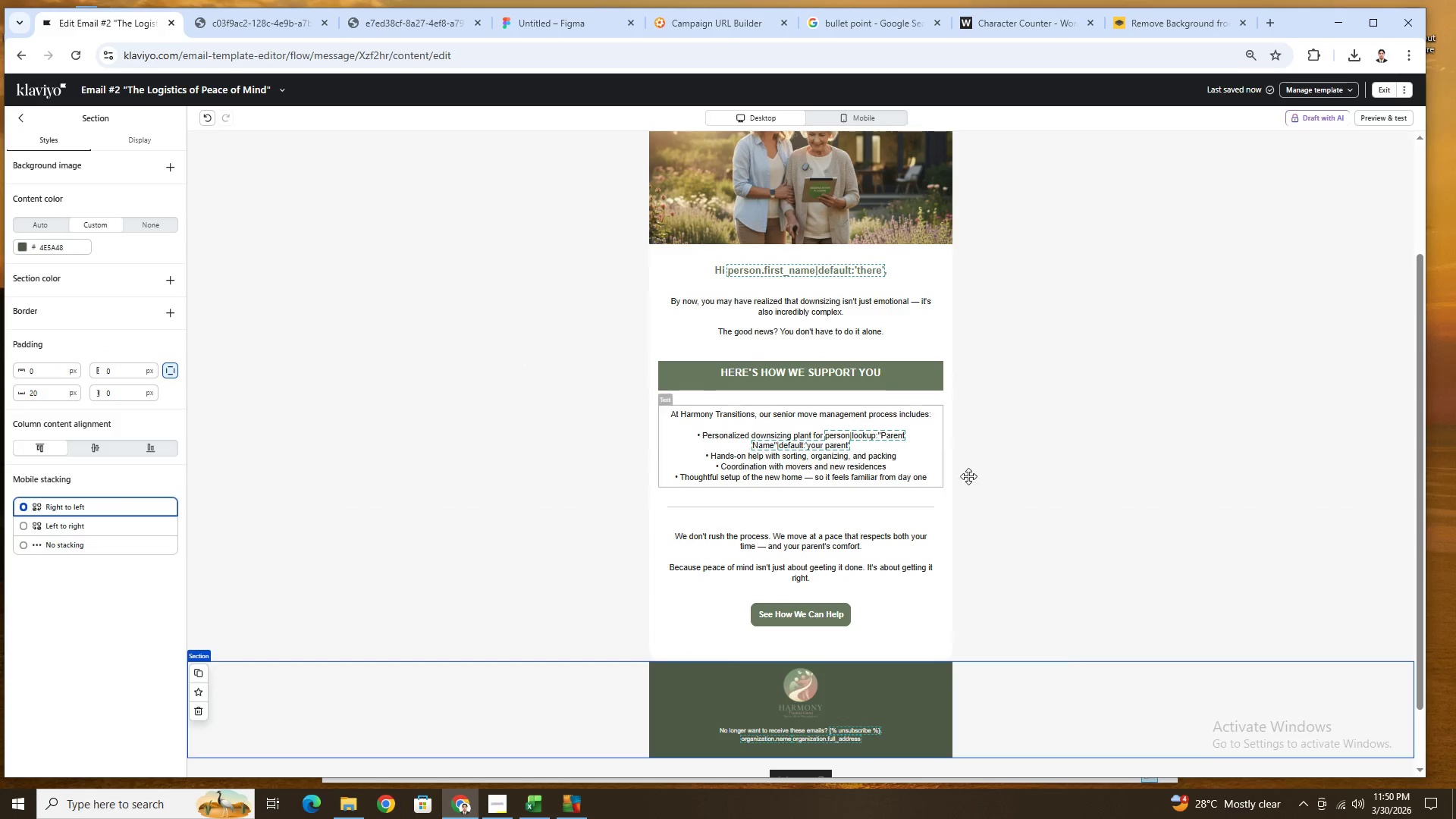 
scroll: coordinate [1166, 584], scroll_direction: down, amount: 3.0
 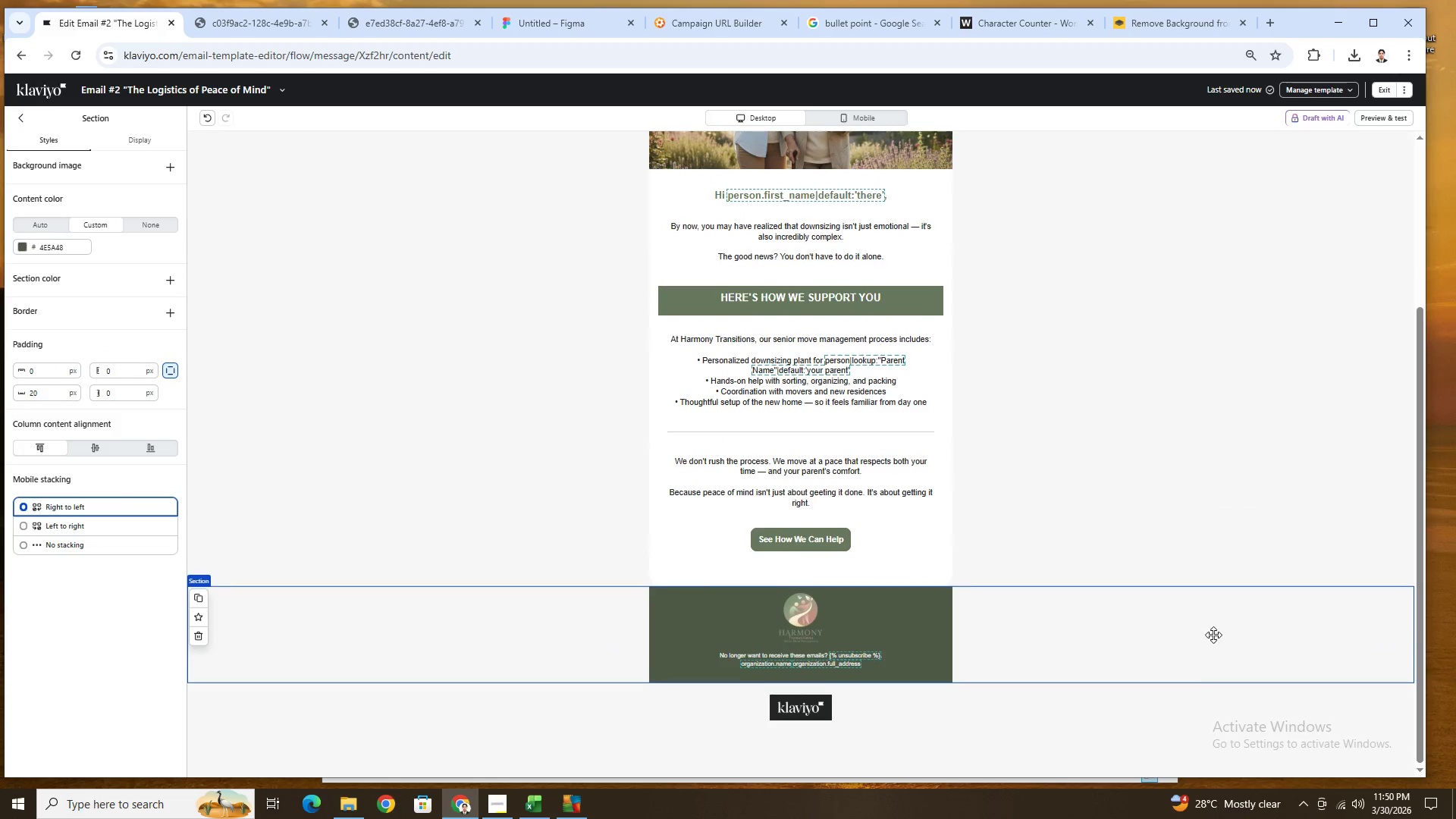 
scroll: coordinate [1213, 635], scroll_direction: up, amount: 2.0
 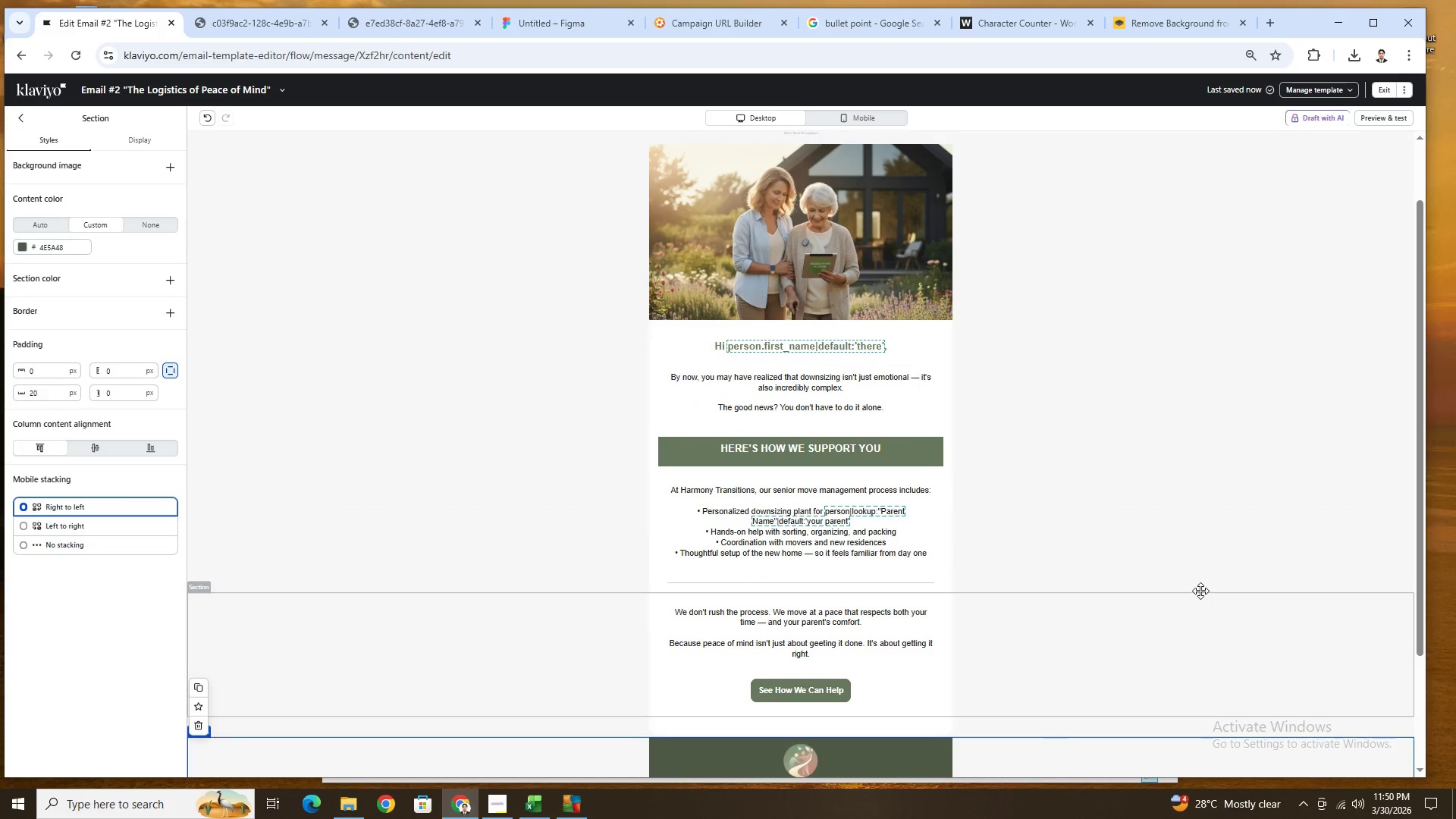 
scroll: coordinate [1199, 590], scroll_direction: down, amount: 3.0
 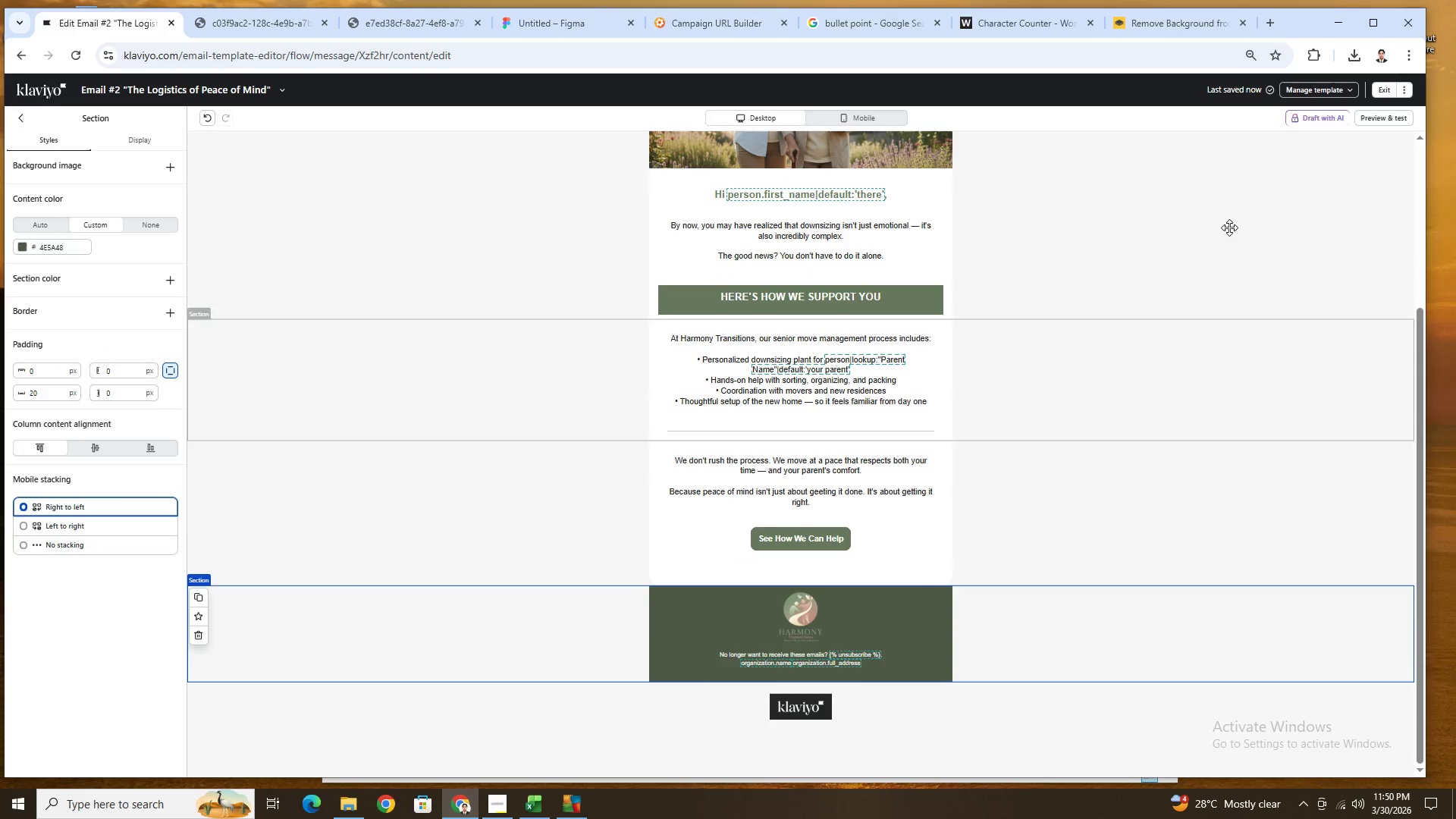 
left_click([1410, 118])
 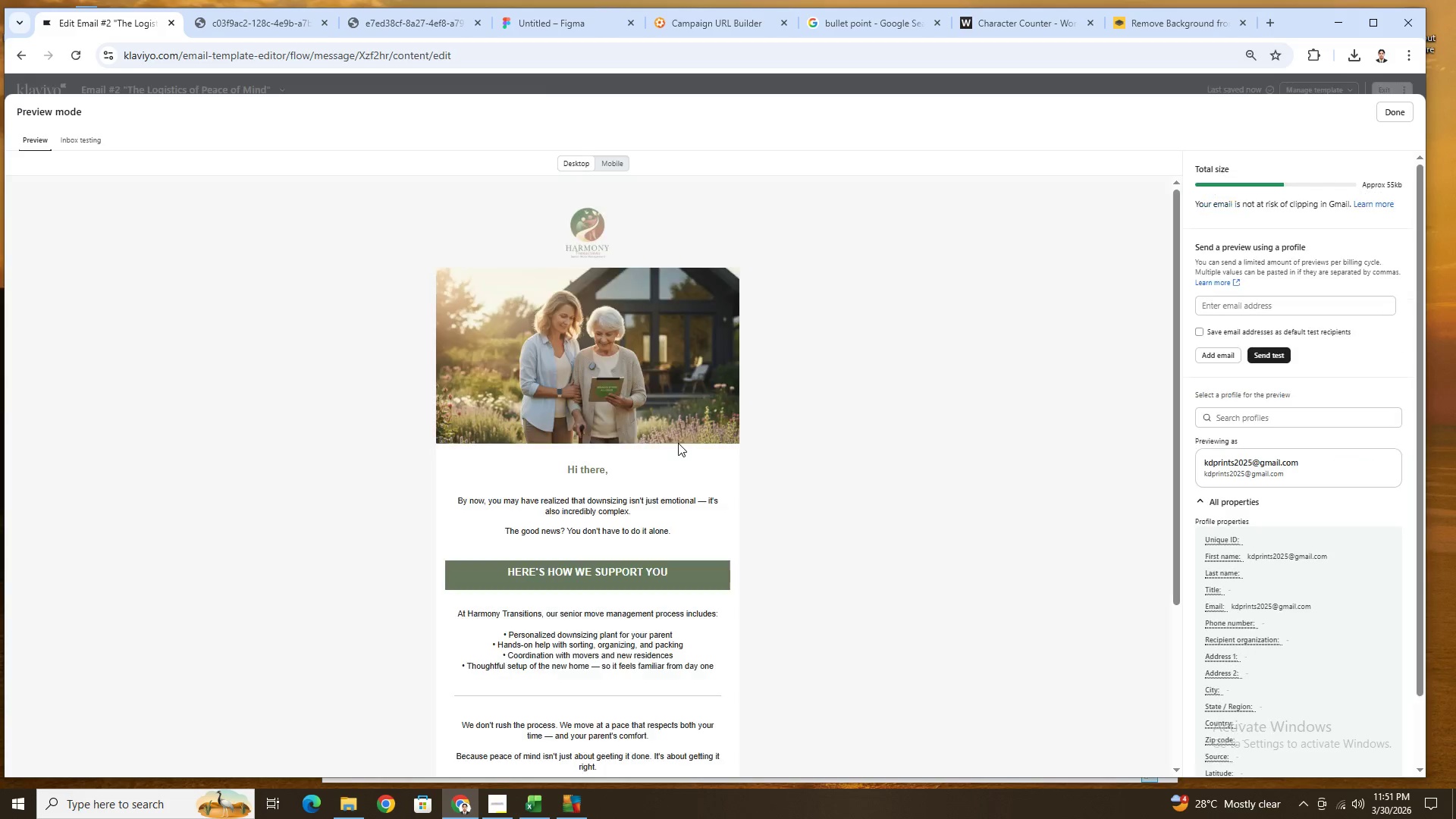 
scroll: coordinate [787, 452], scroll_direction: down, amount: 5.0
 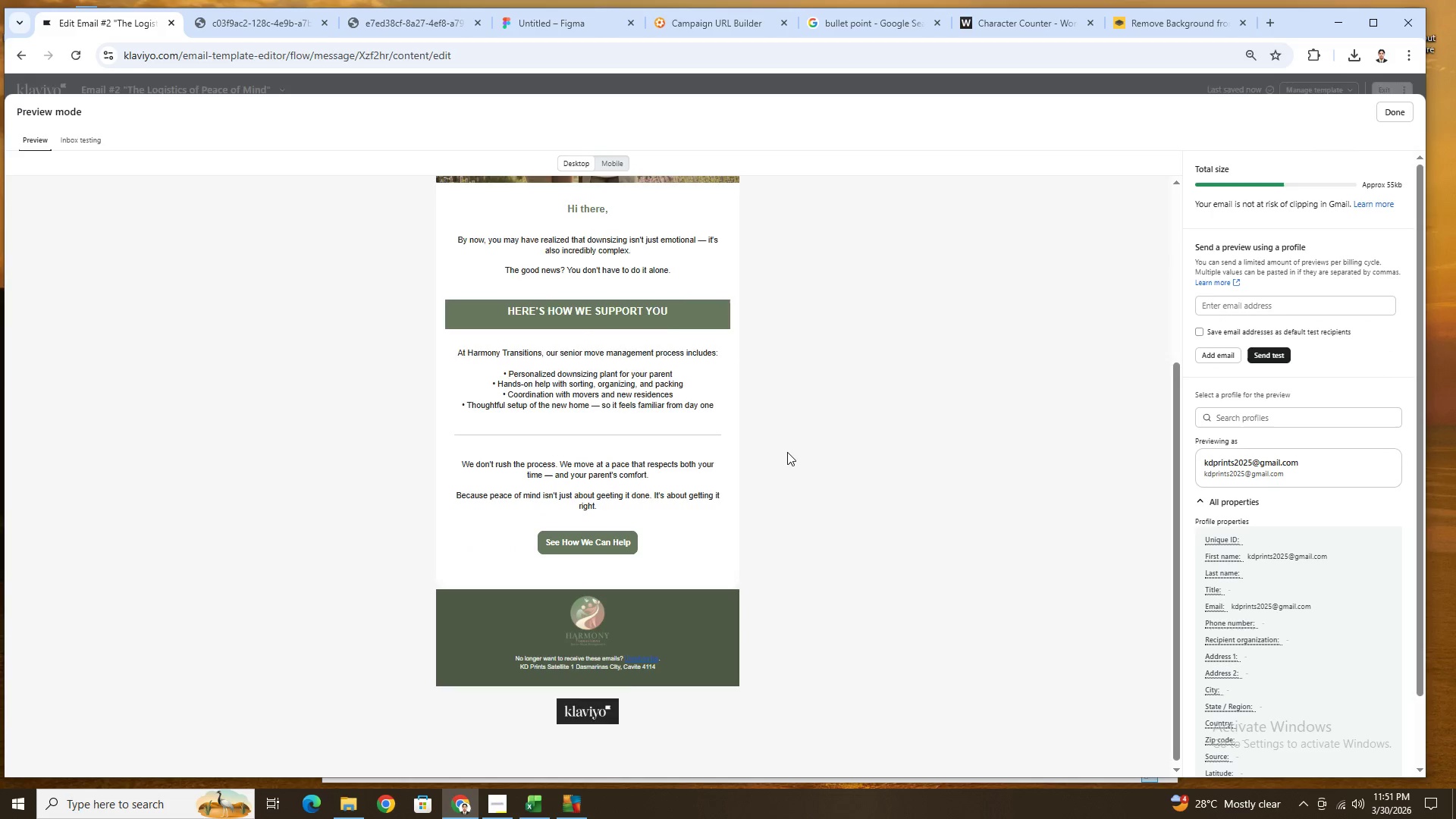 
scroll: coordinate [787, 452], scroll_direction: none, amount: 0.0
 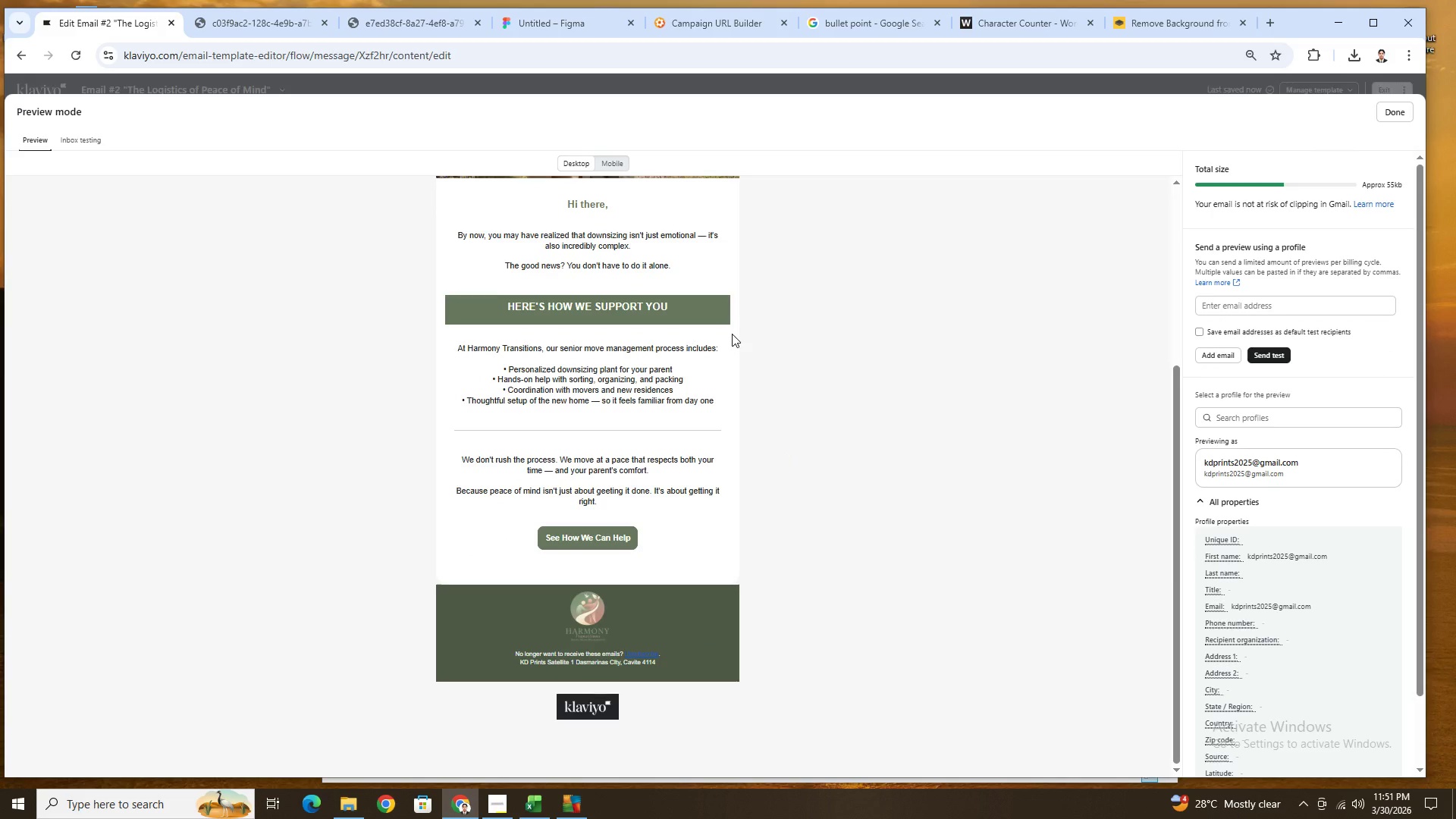 
scroll: coordinate [732, 334], scroll_direction: up, amount: 3.0
 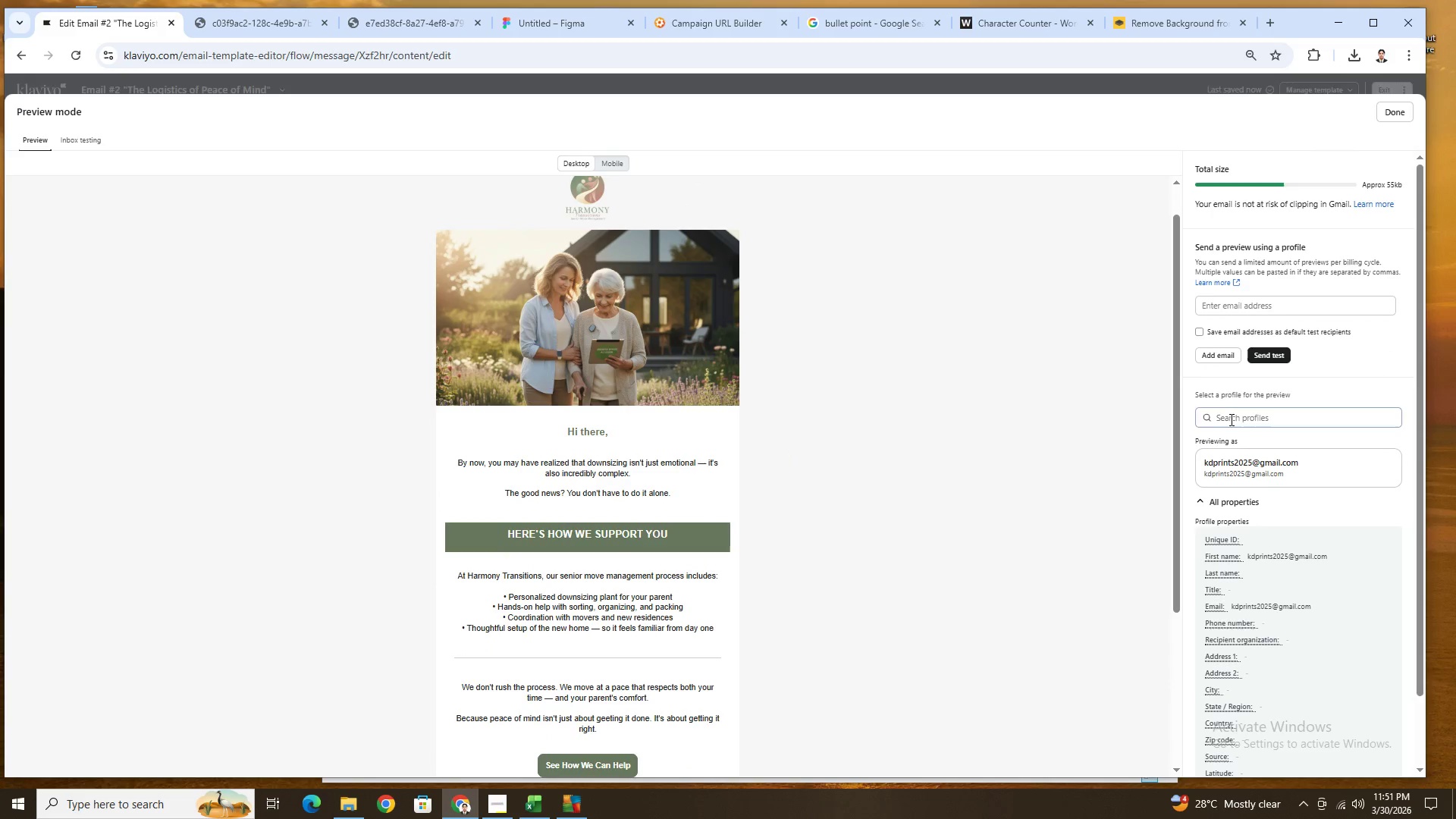 
left_click([1238, 425])
 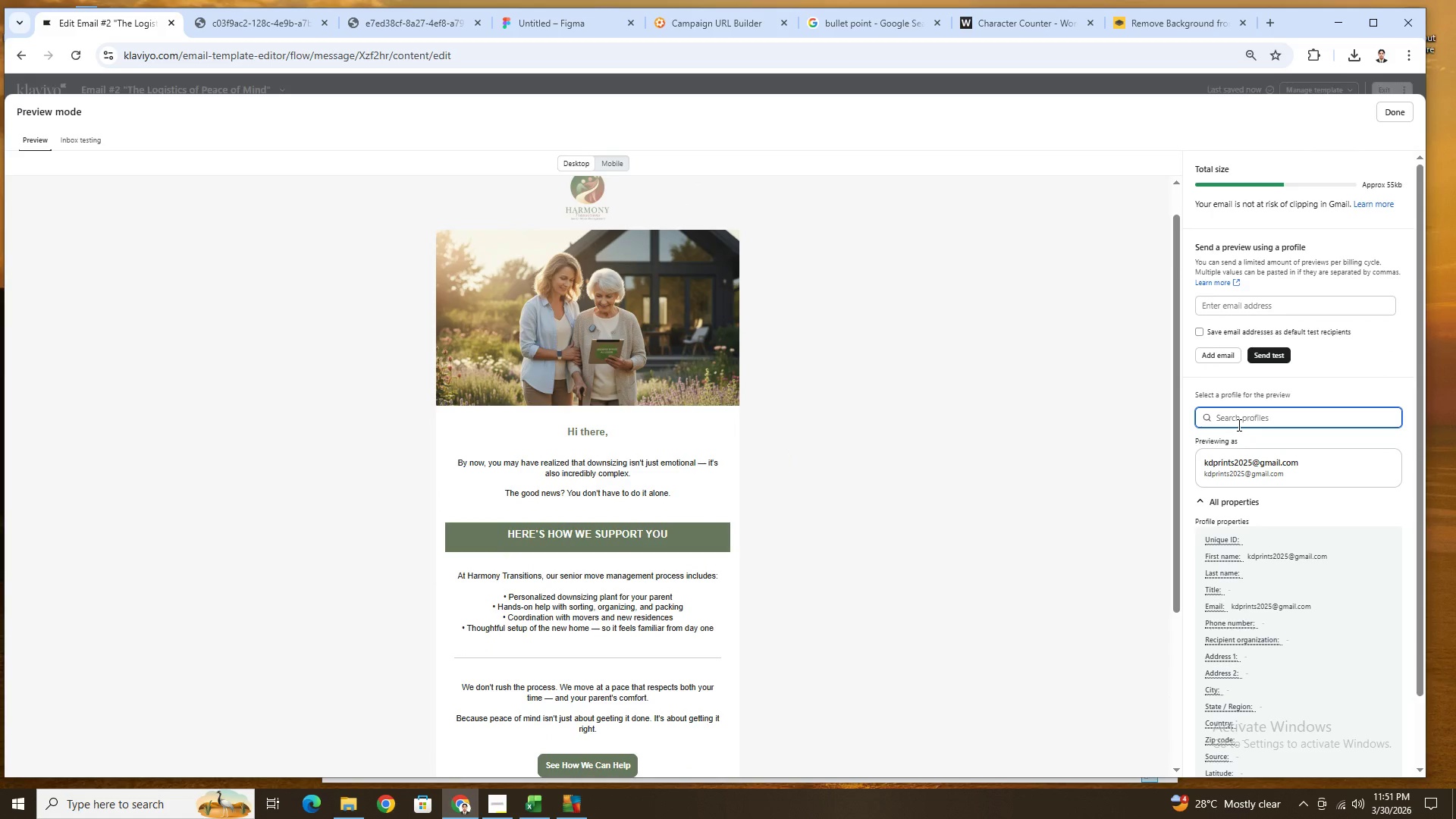 
type(sarah)
 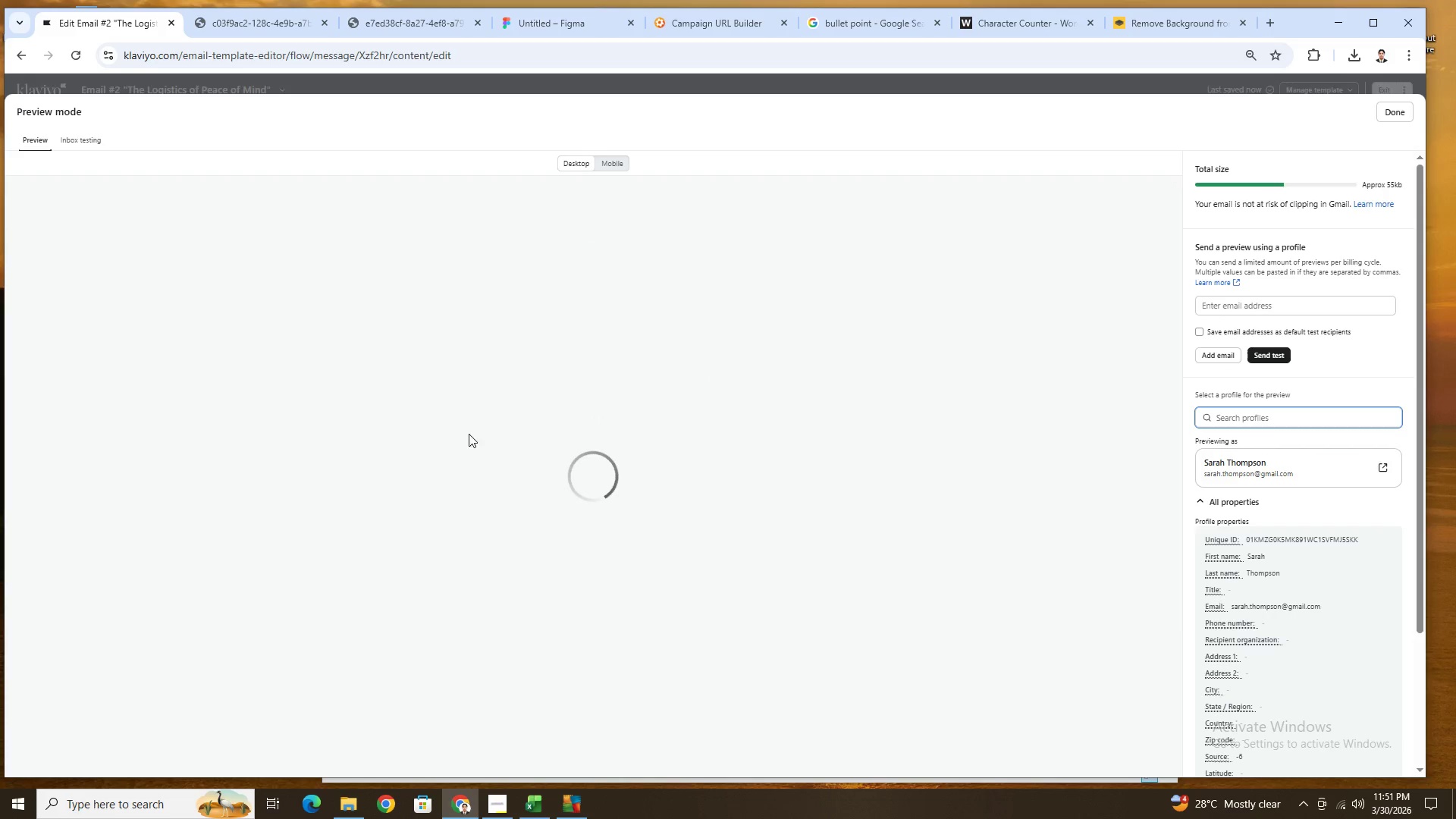 
scroll: coordinate [665, 470], scroll_direction: down, amount: 2.0
 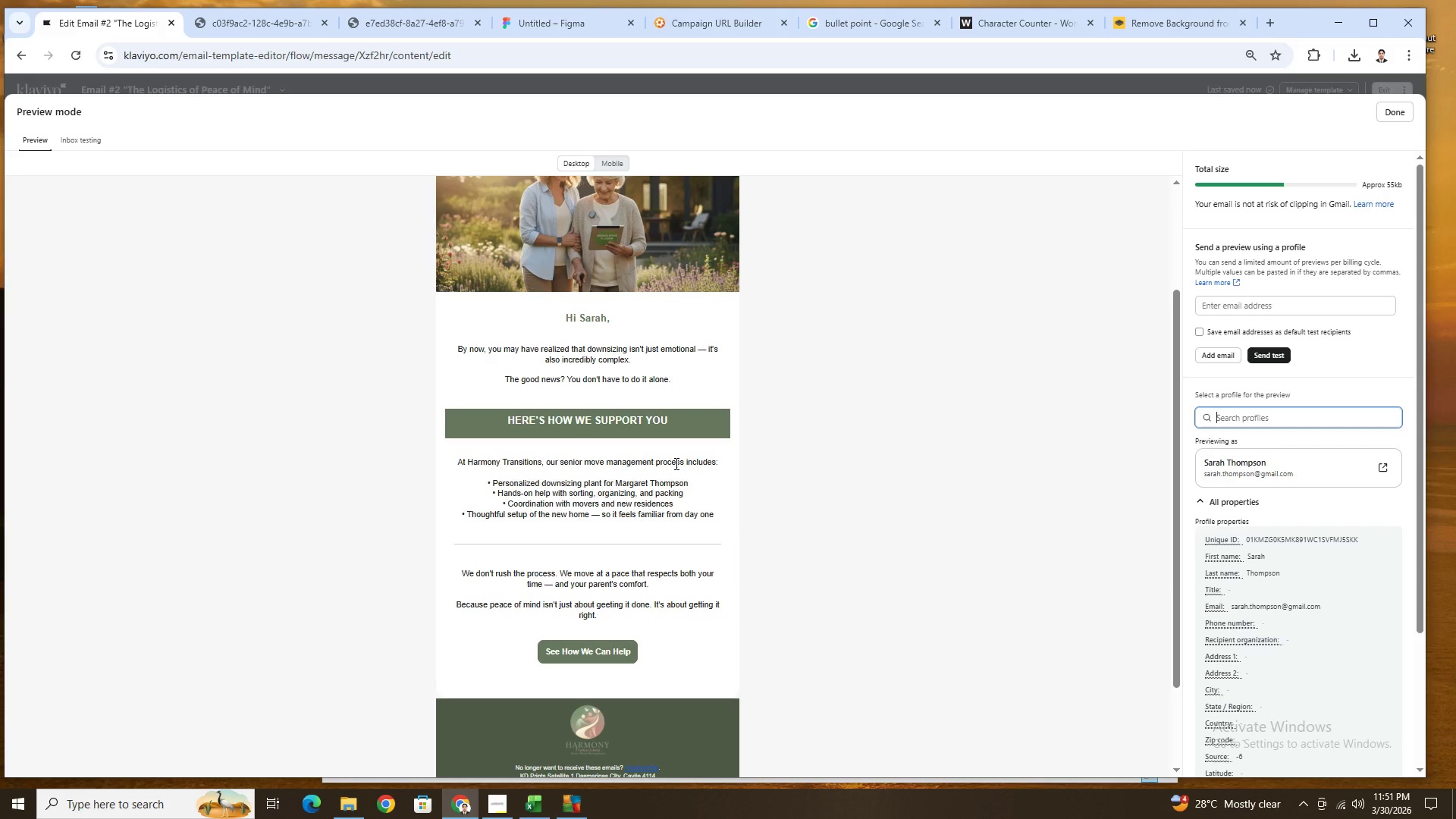 
wait(5.17)
 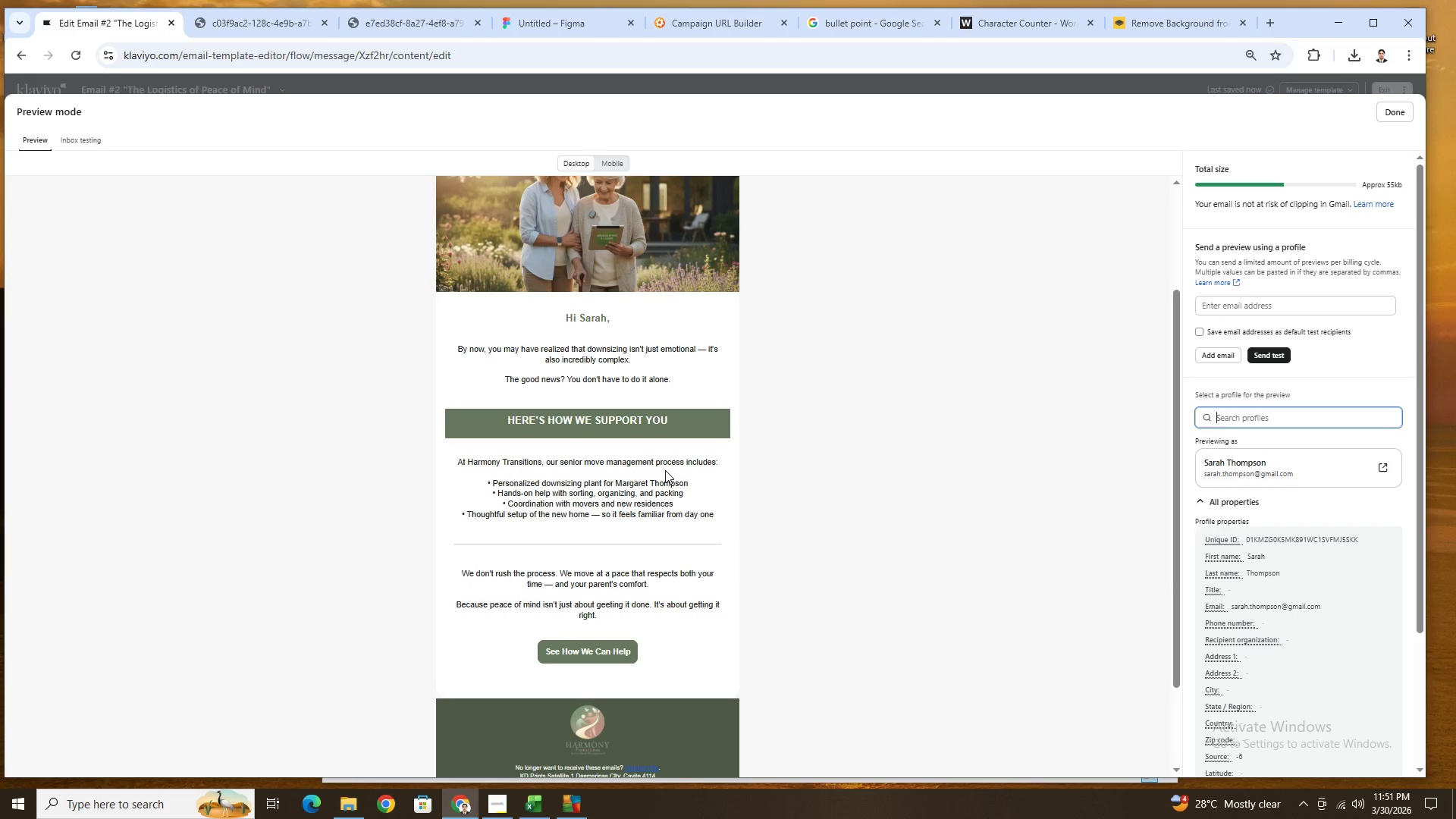 
scroll: coordinate [676, 461], scroll_direction: up, amount: 2.0
 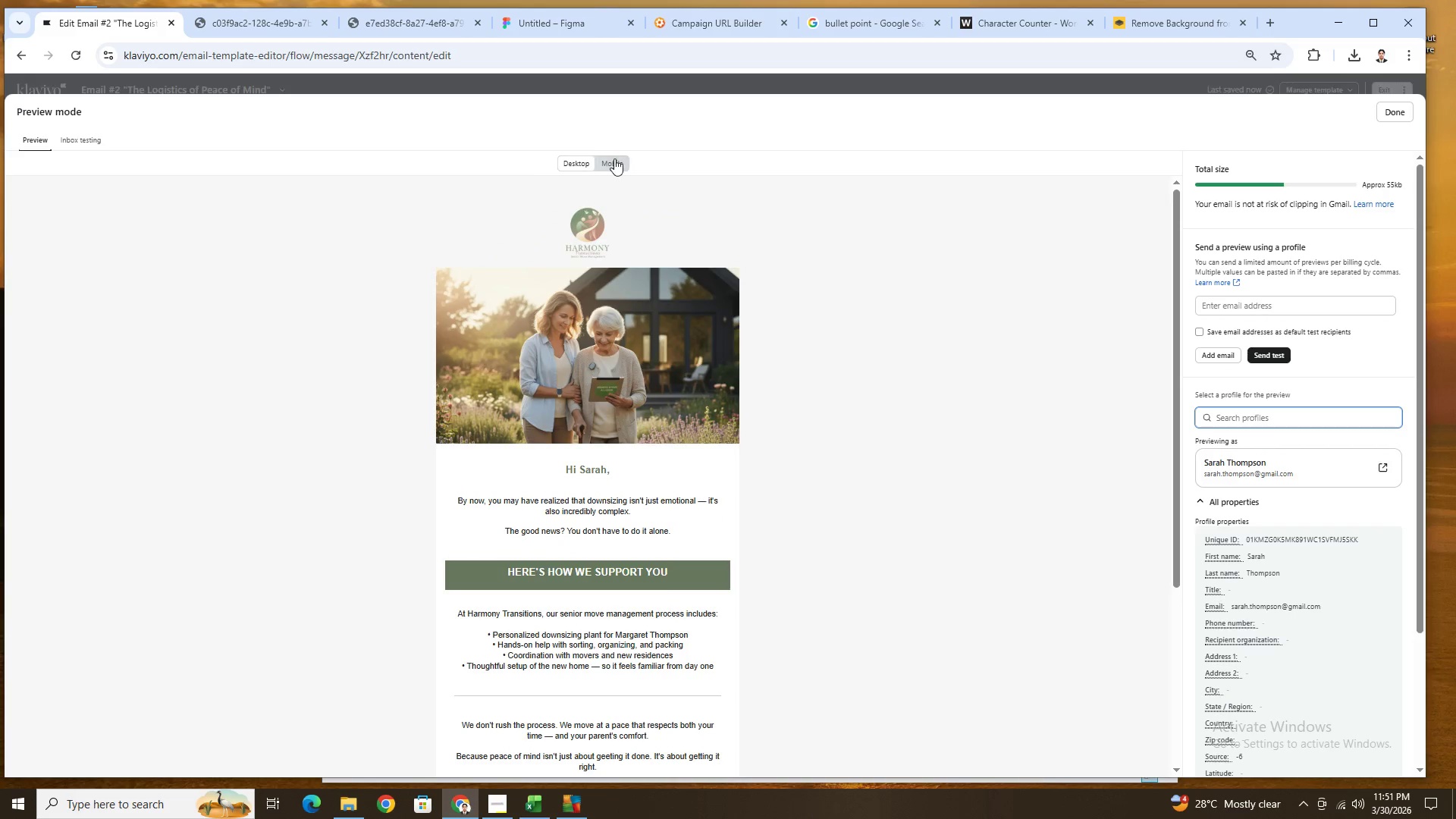 
left_click([614, 160])
 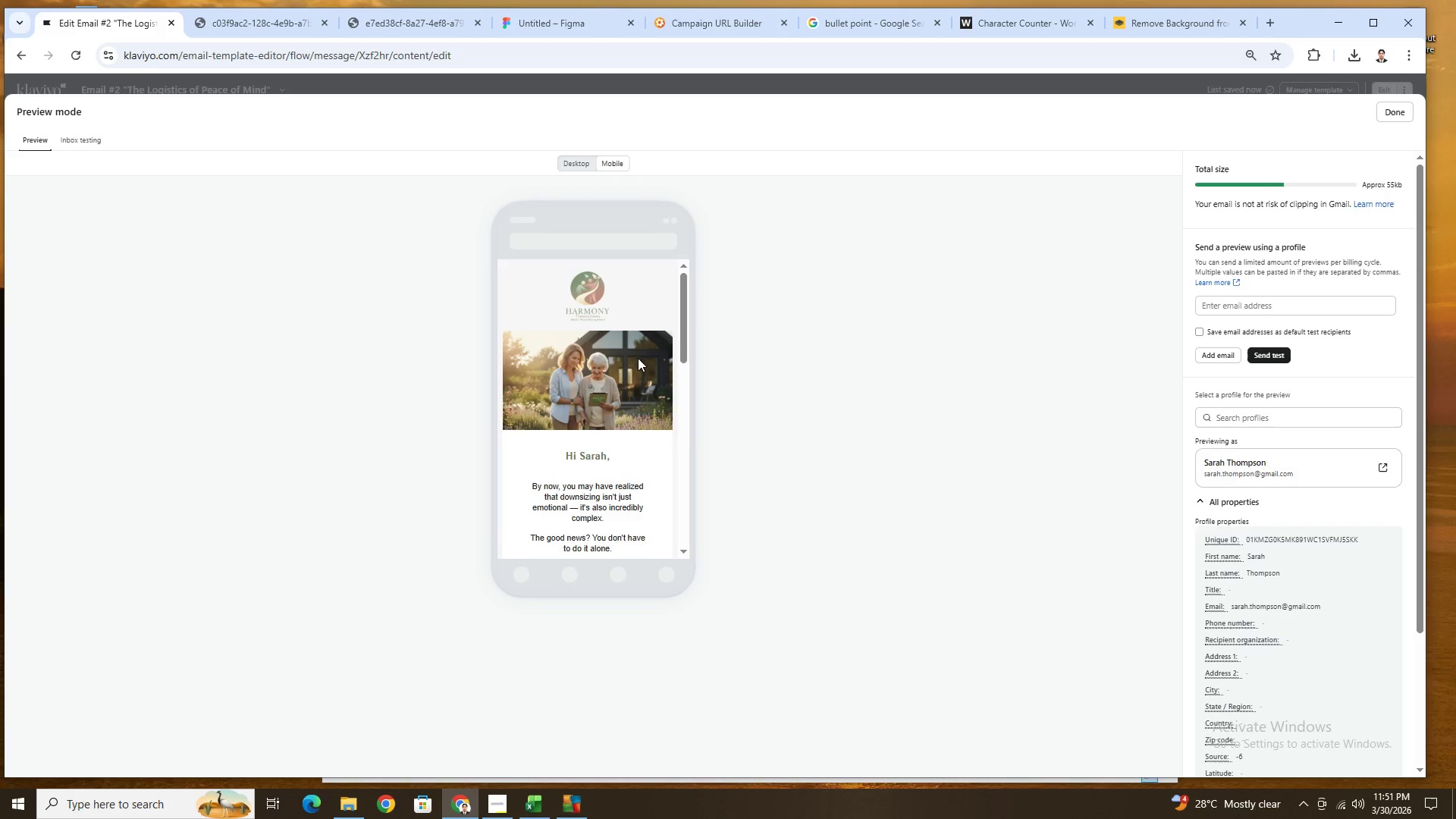 
scroll: coordinate [638, 364], scroll_direction: down, amount: 1.0
 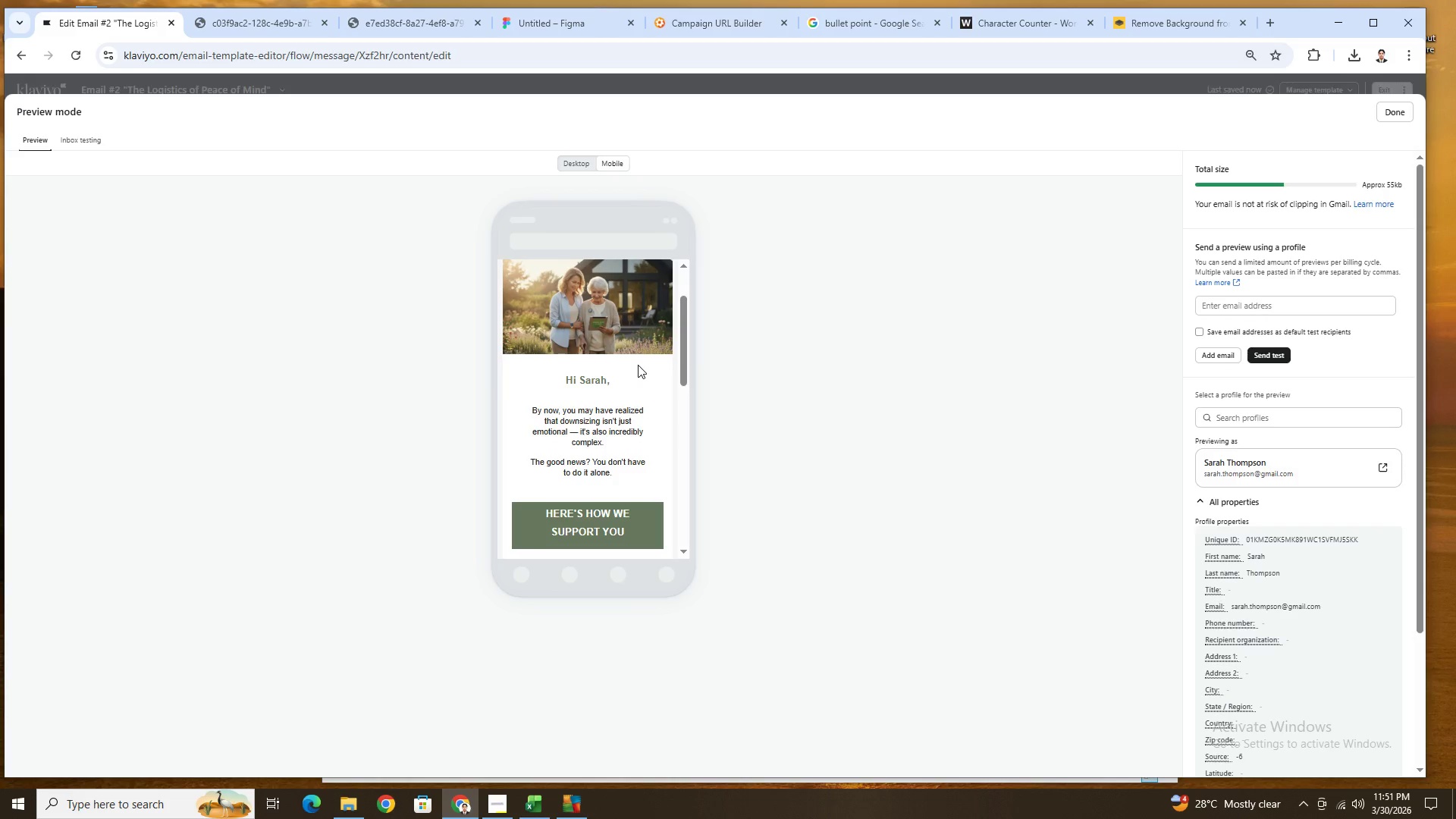 
scroll: coordinate [638, 365], scroll_direction: up, amount: 2.0
 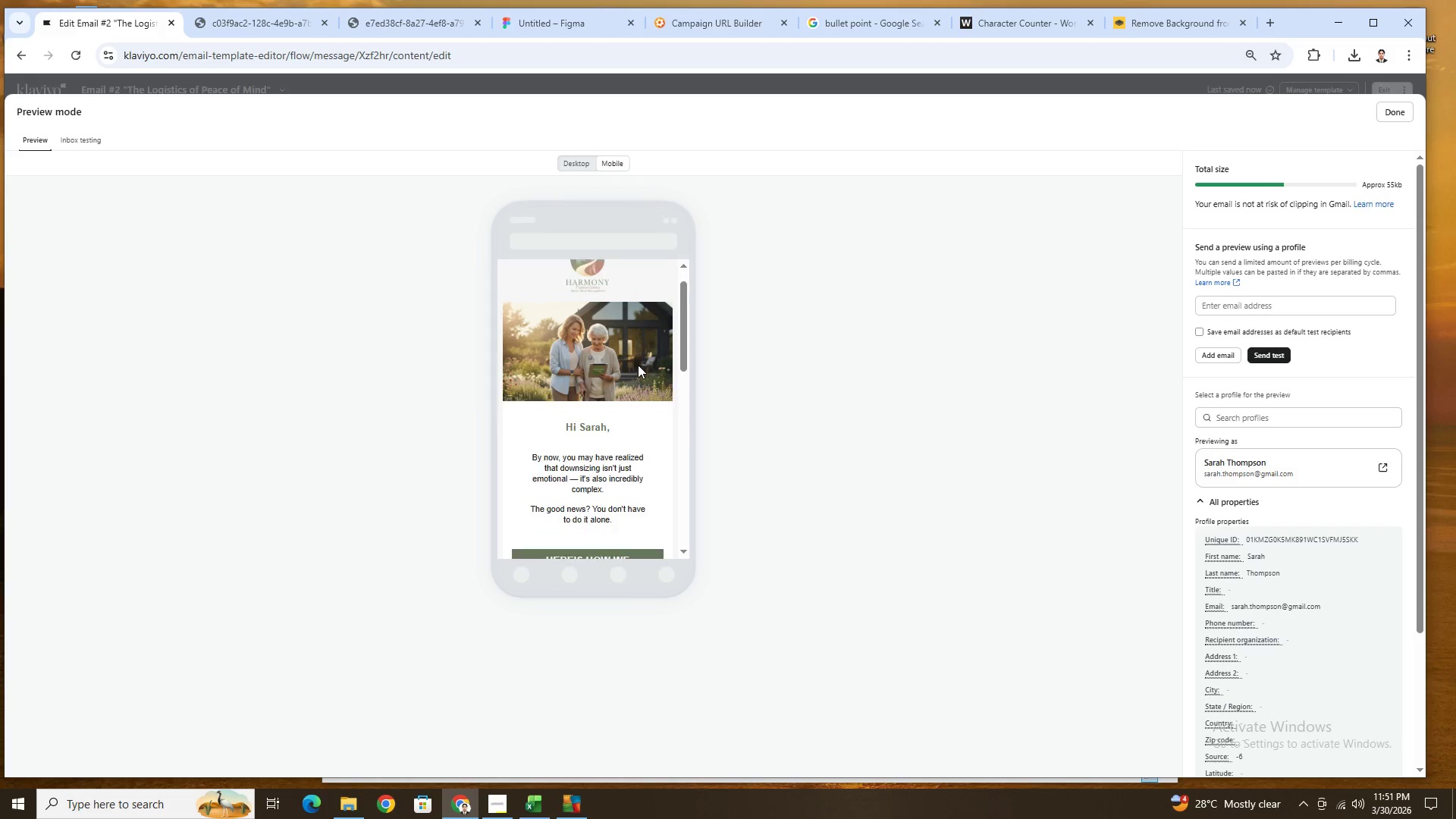 
scroll: coordinate [638, 365], scroll_direction: down, amount: 3.0
 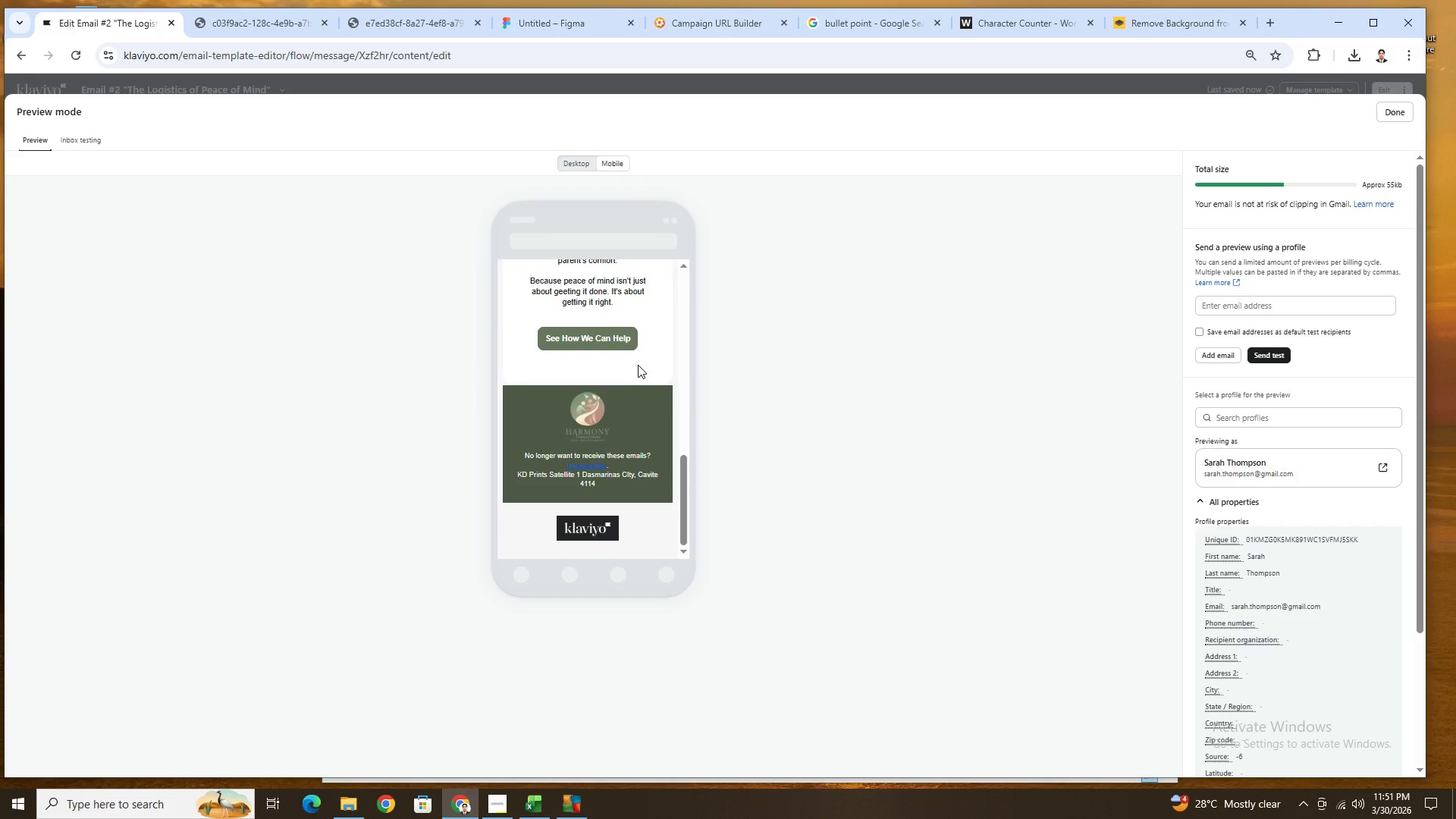 
scroll: coordinate [639, 365], scroll_direction: up, amount: 9.0
 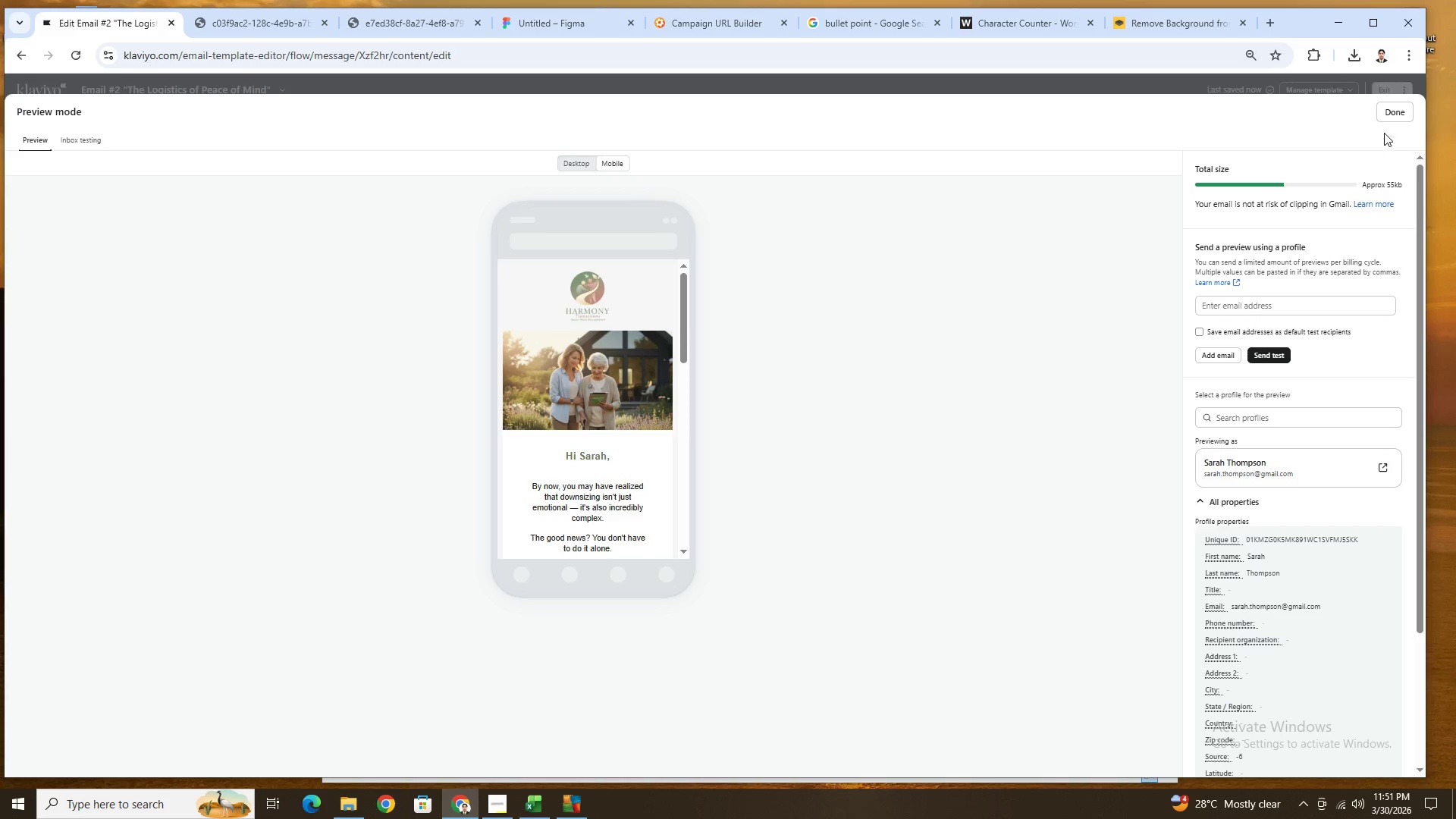 
left_click([1384, 117])
 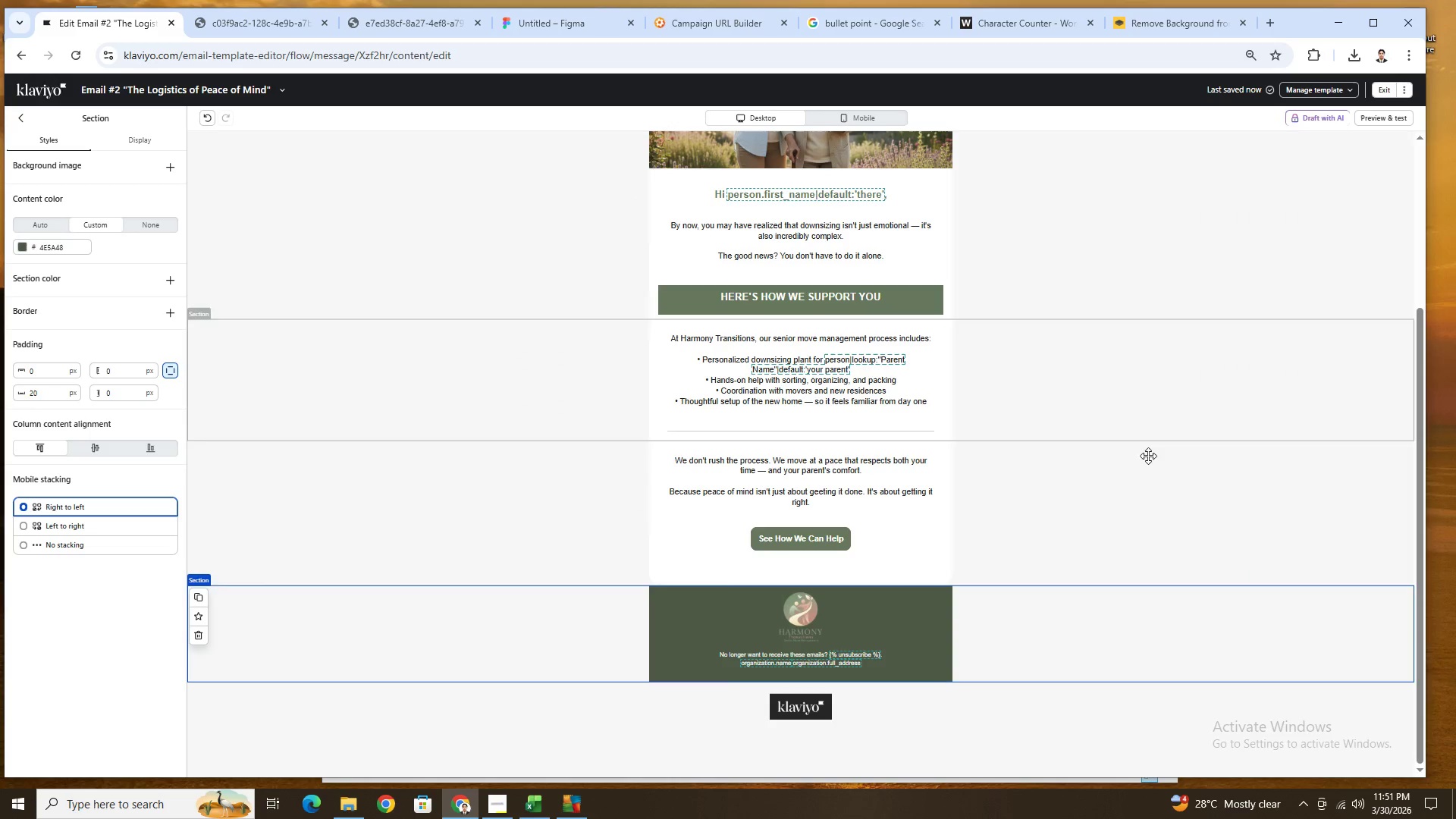 
left_click([1167, 502])
 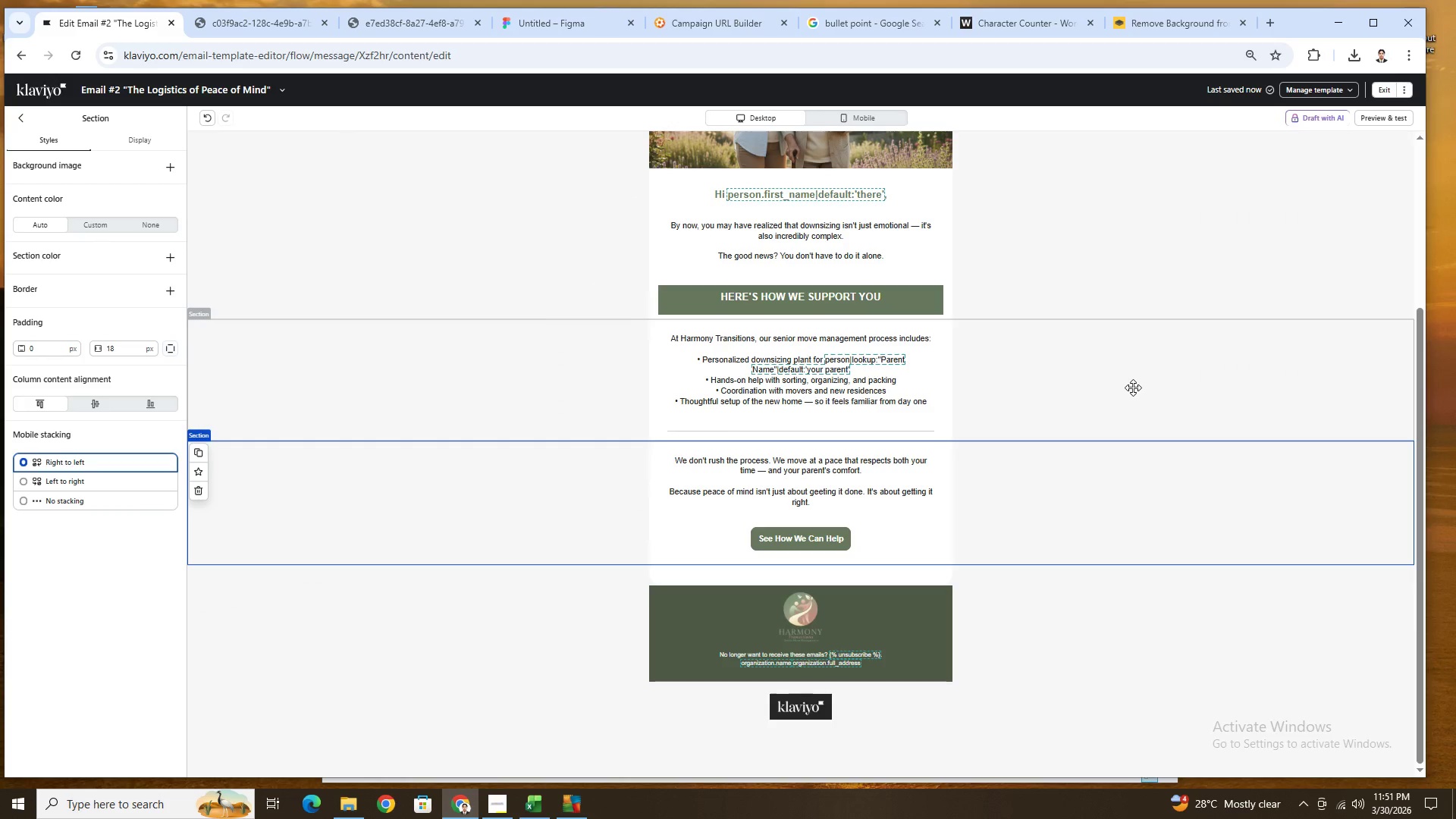 
left_click([1133, 388])
 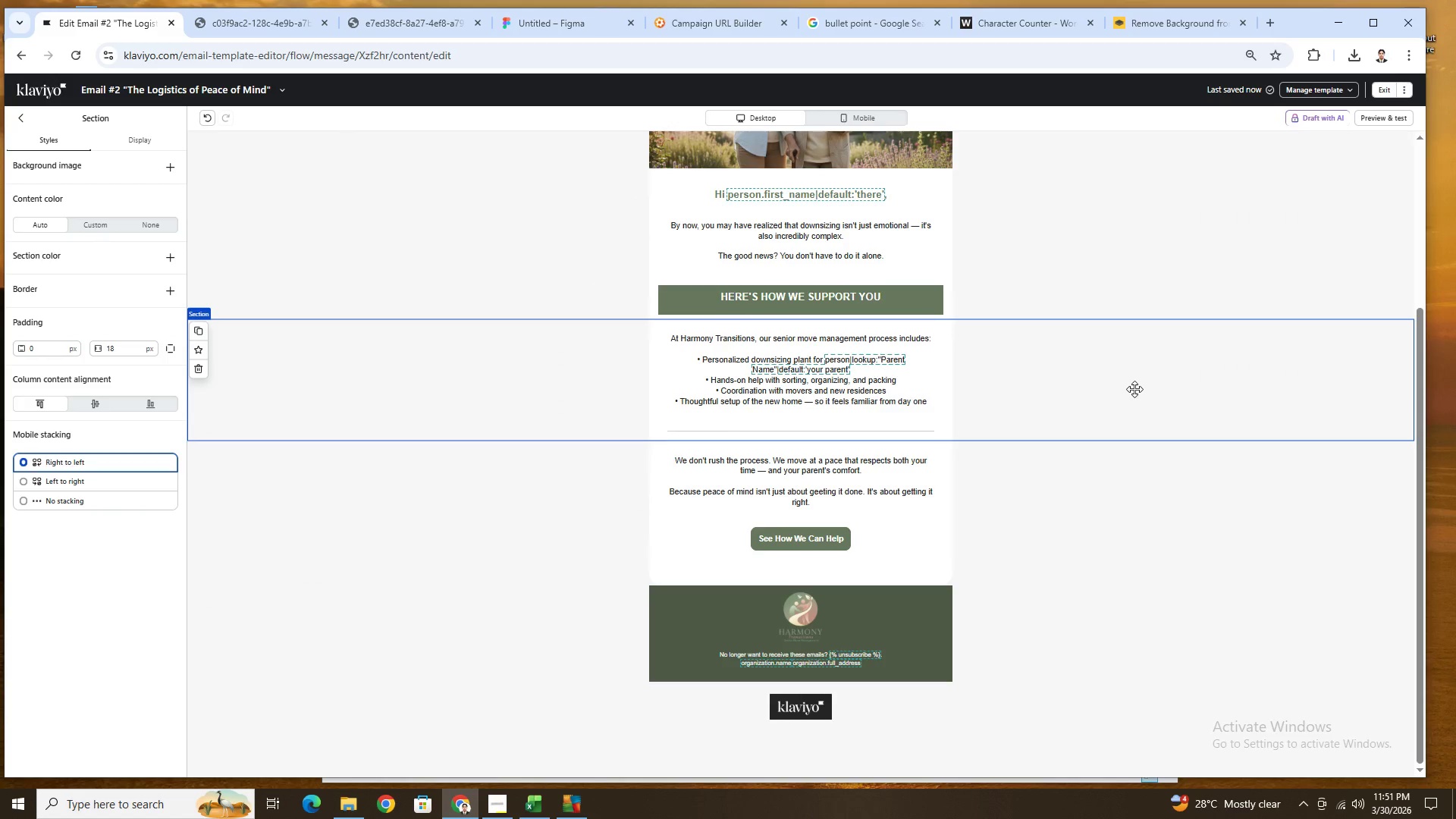 
scroll: coordinate [1134, 389], scroll_direction: up, amount: 2.0
 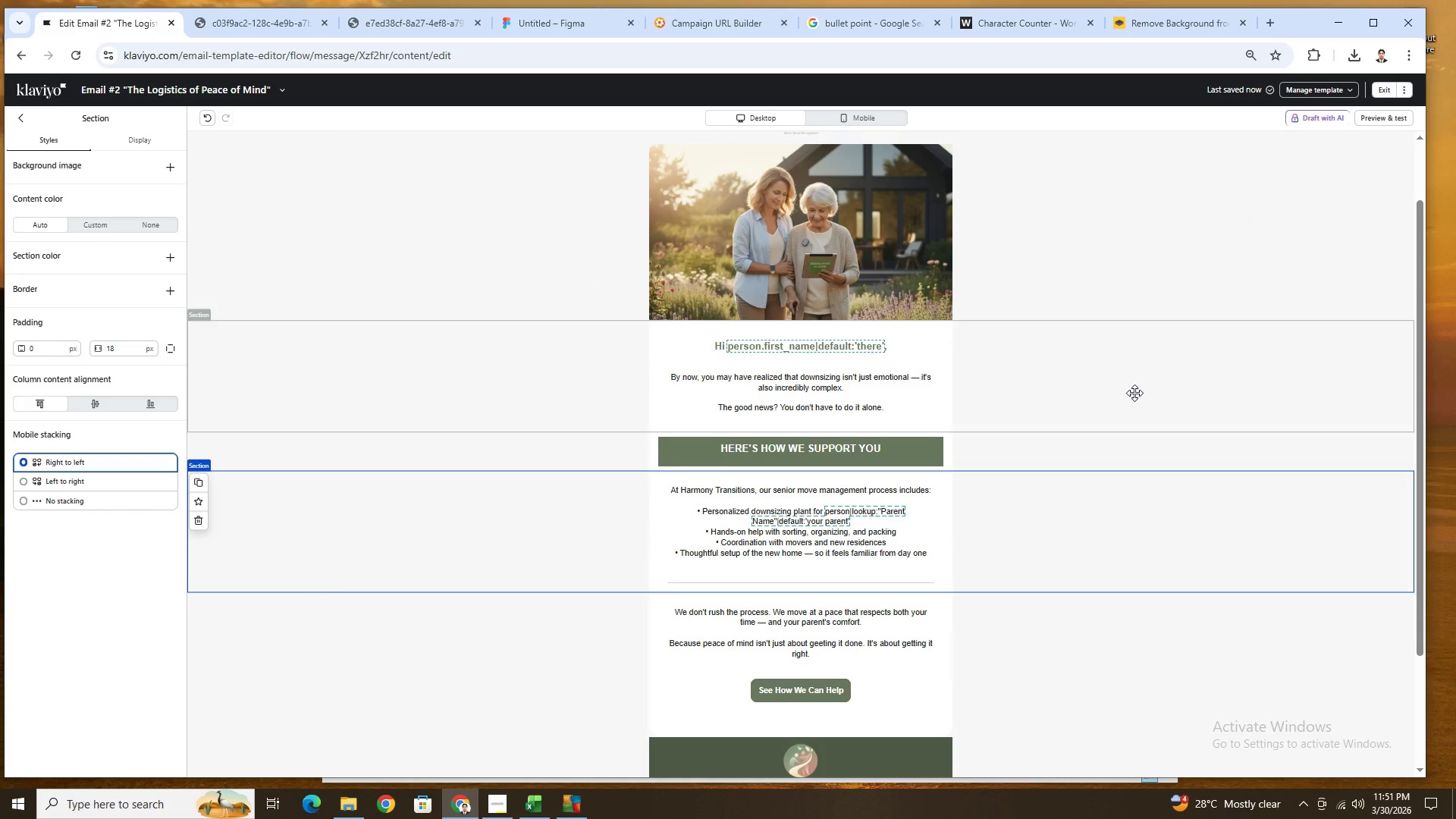 
left_click([1134, 393])
 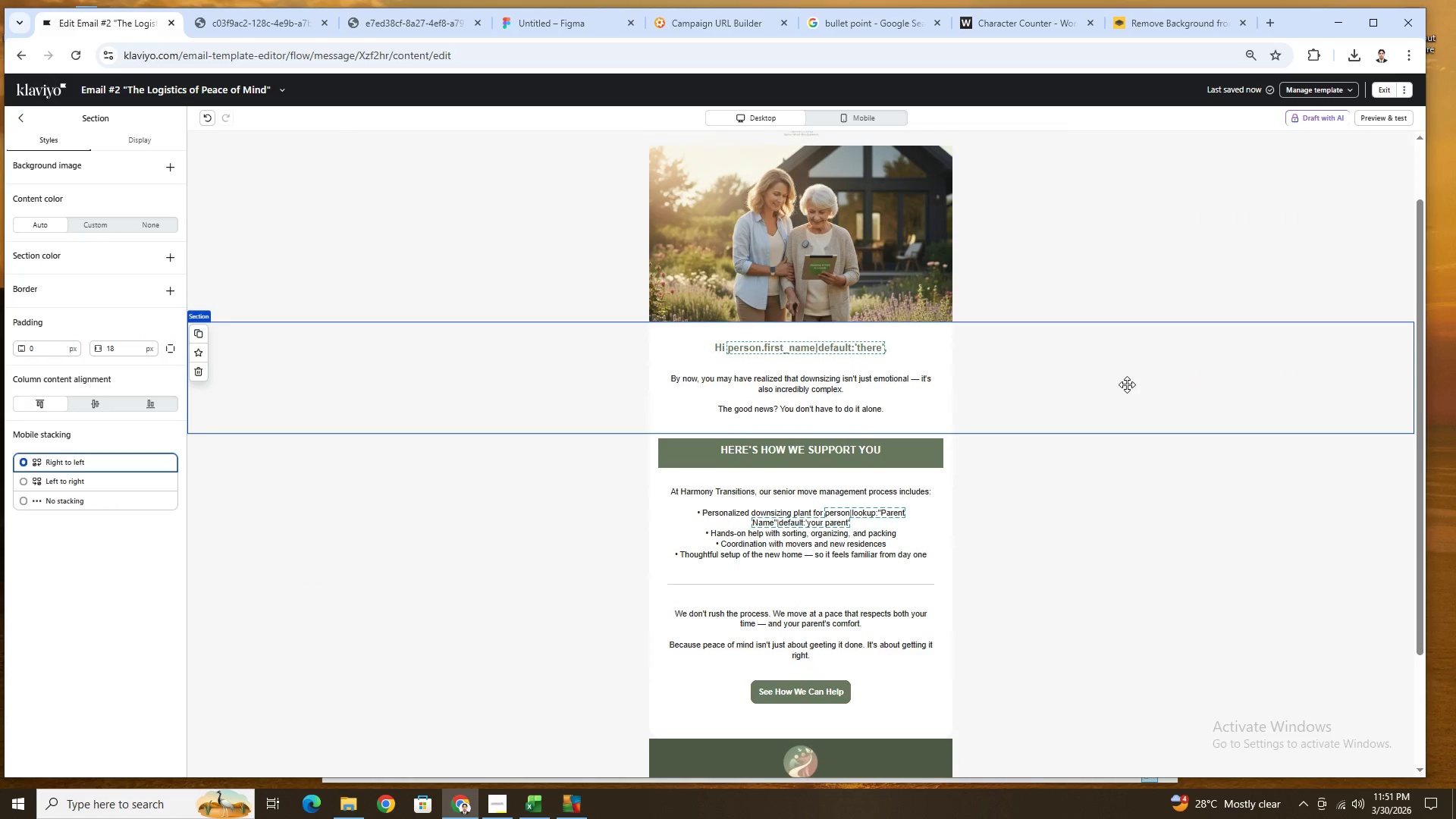 
scroll: coordinate [1127, 384], scroll_direction: up, amount: 3.0
 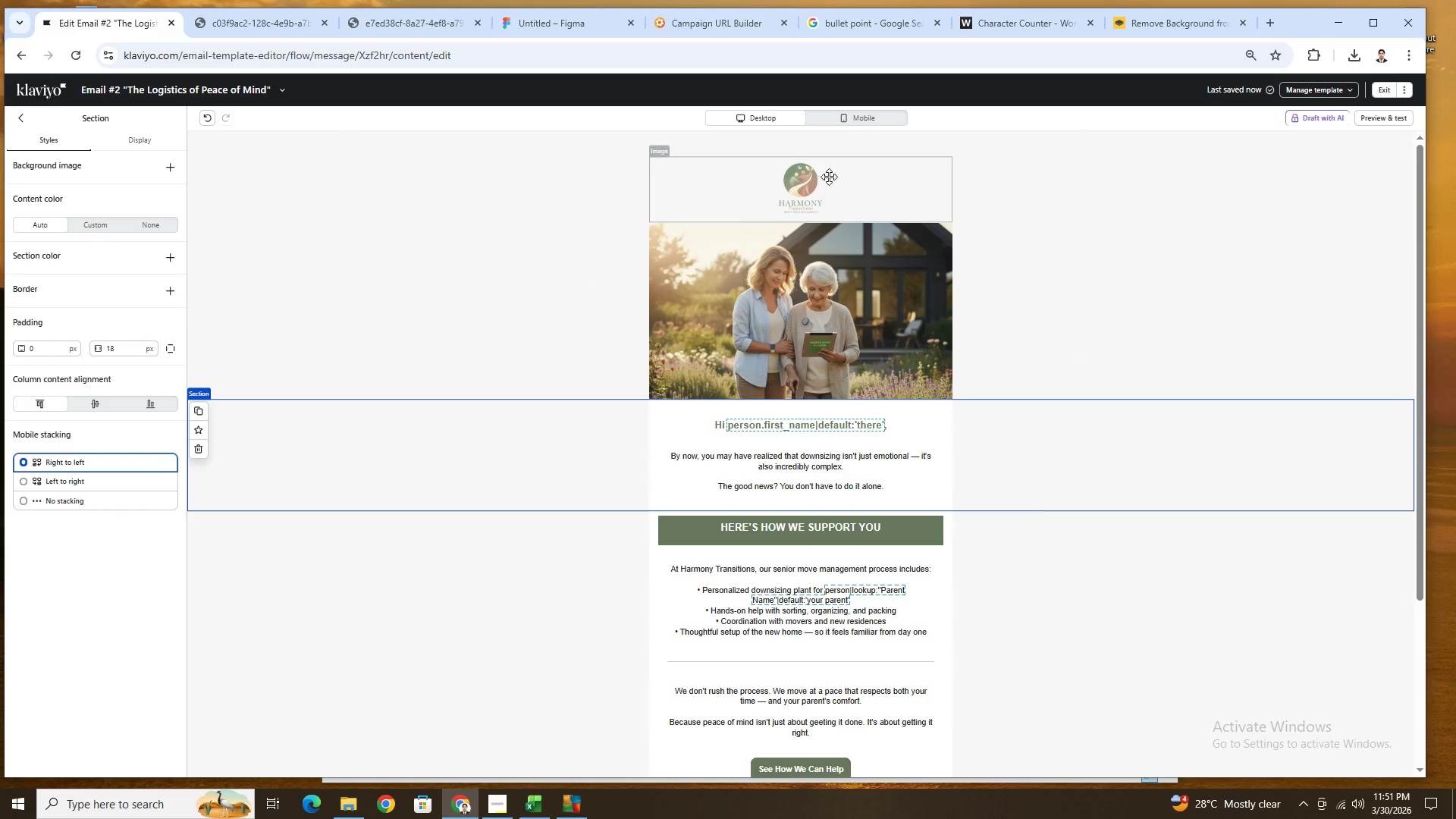 
double_click([1126, 306])
 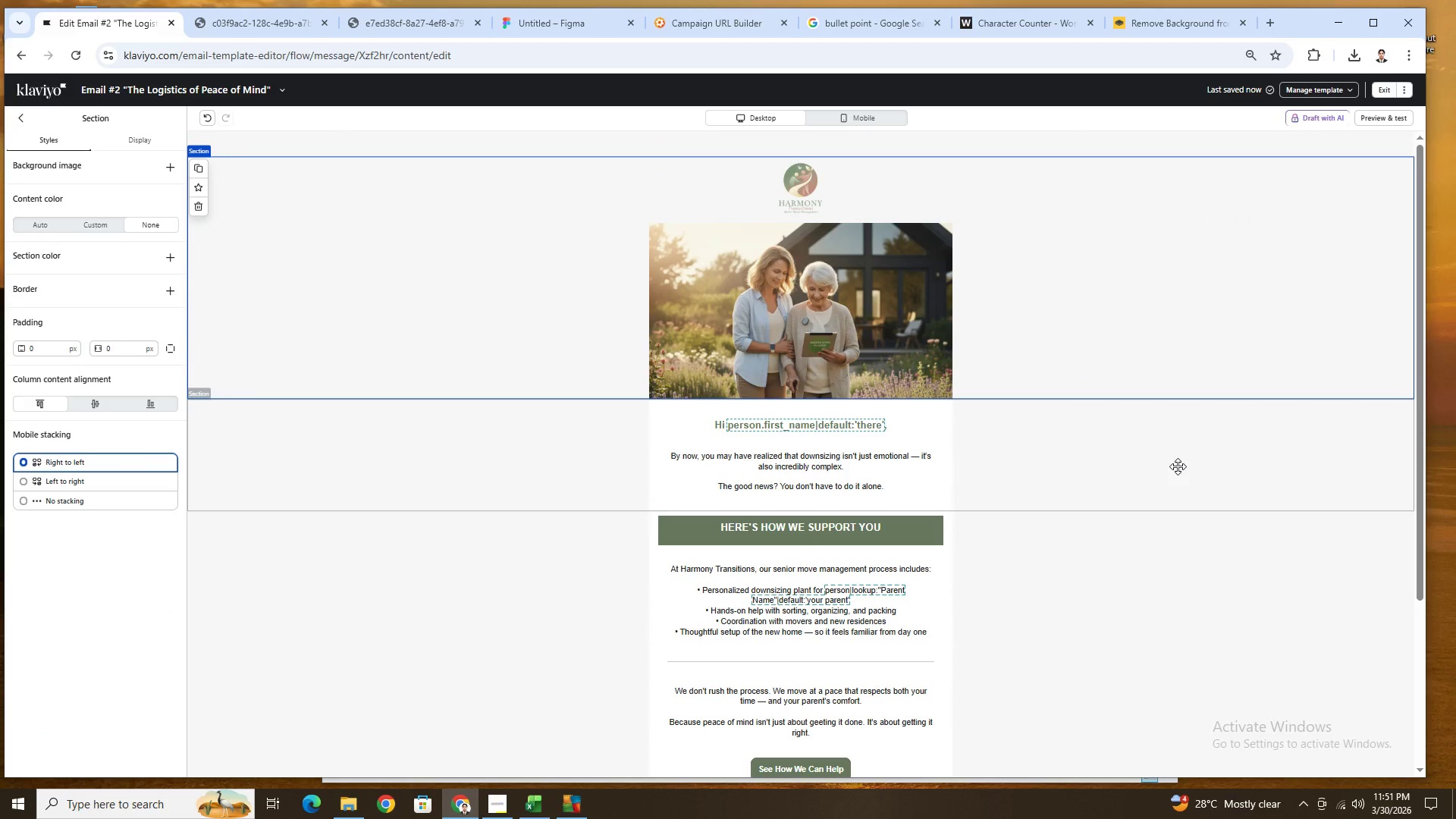 
scroll: coordinate [1178, 466], scroll_direction: down, amount: 2.0
 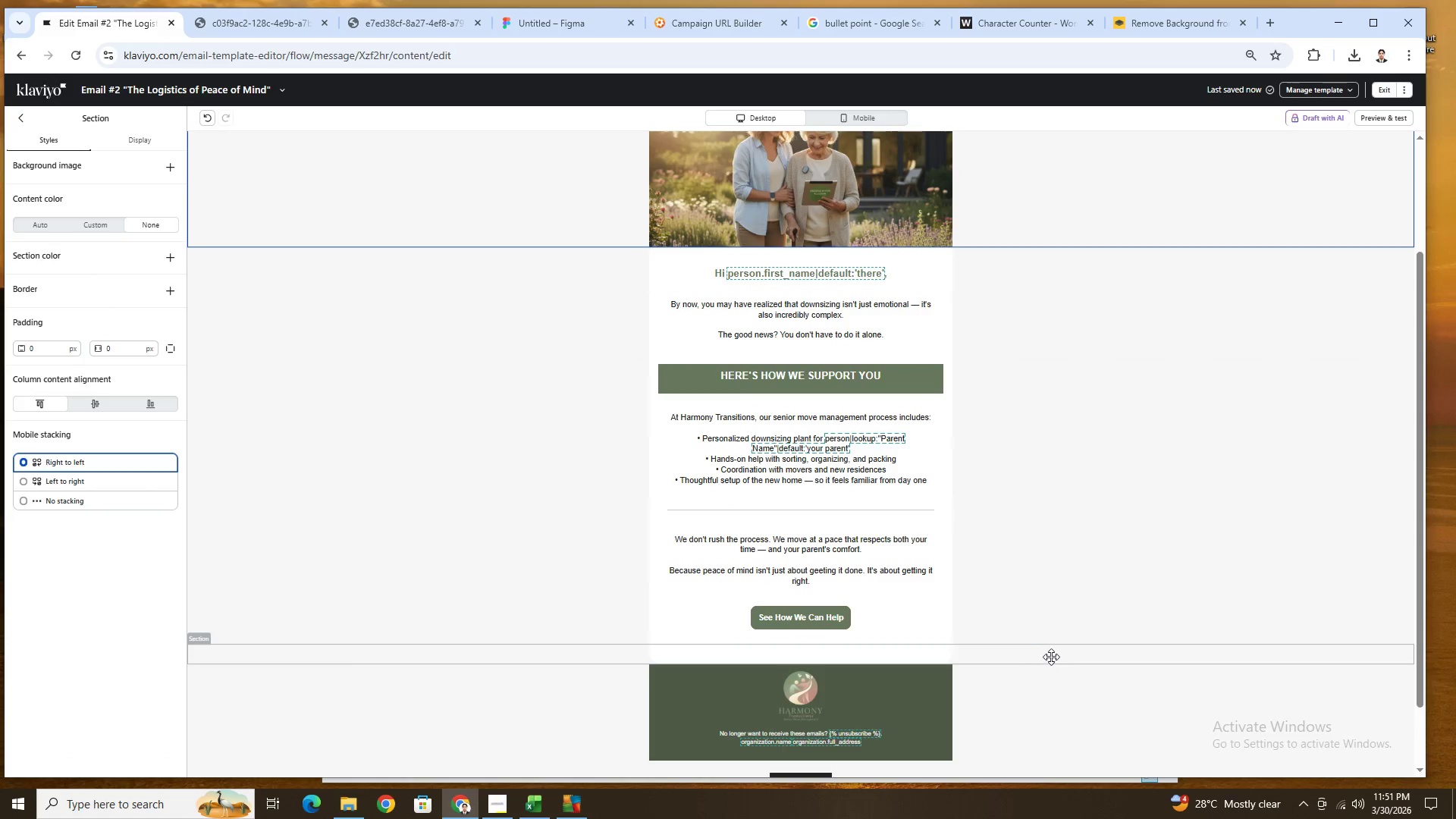 
left_click([814, 619])
 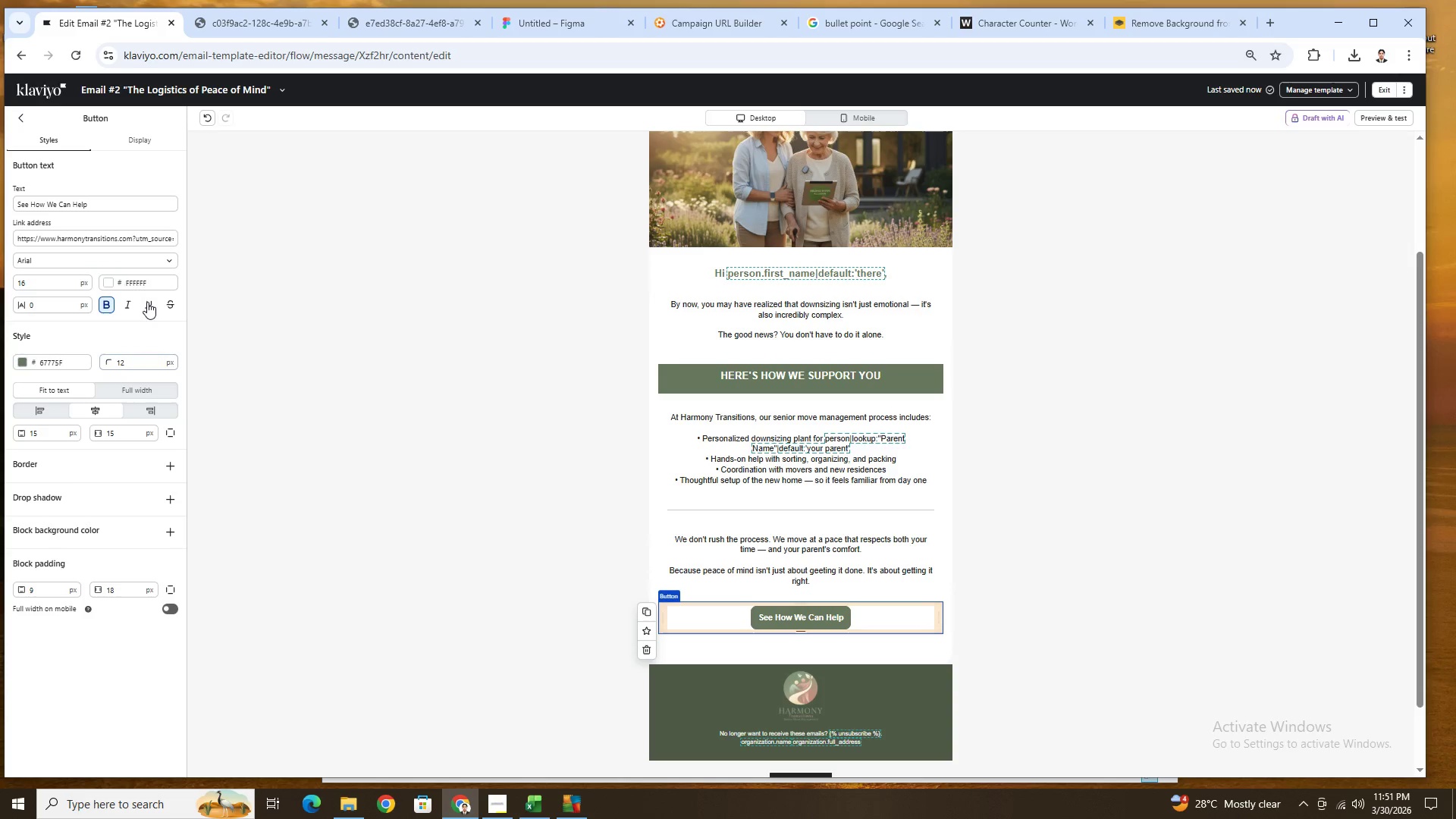 
hold_key(key=ControlLeft, duration=0.55)
scroll: coordinate [704, 404], scroll_direction: up, amount: 1.0
 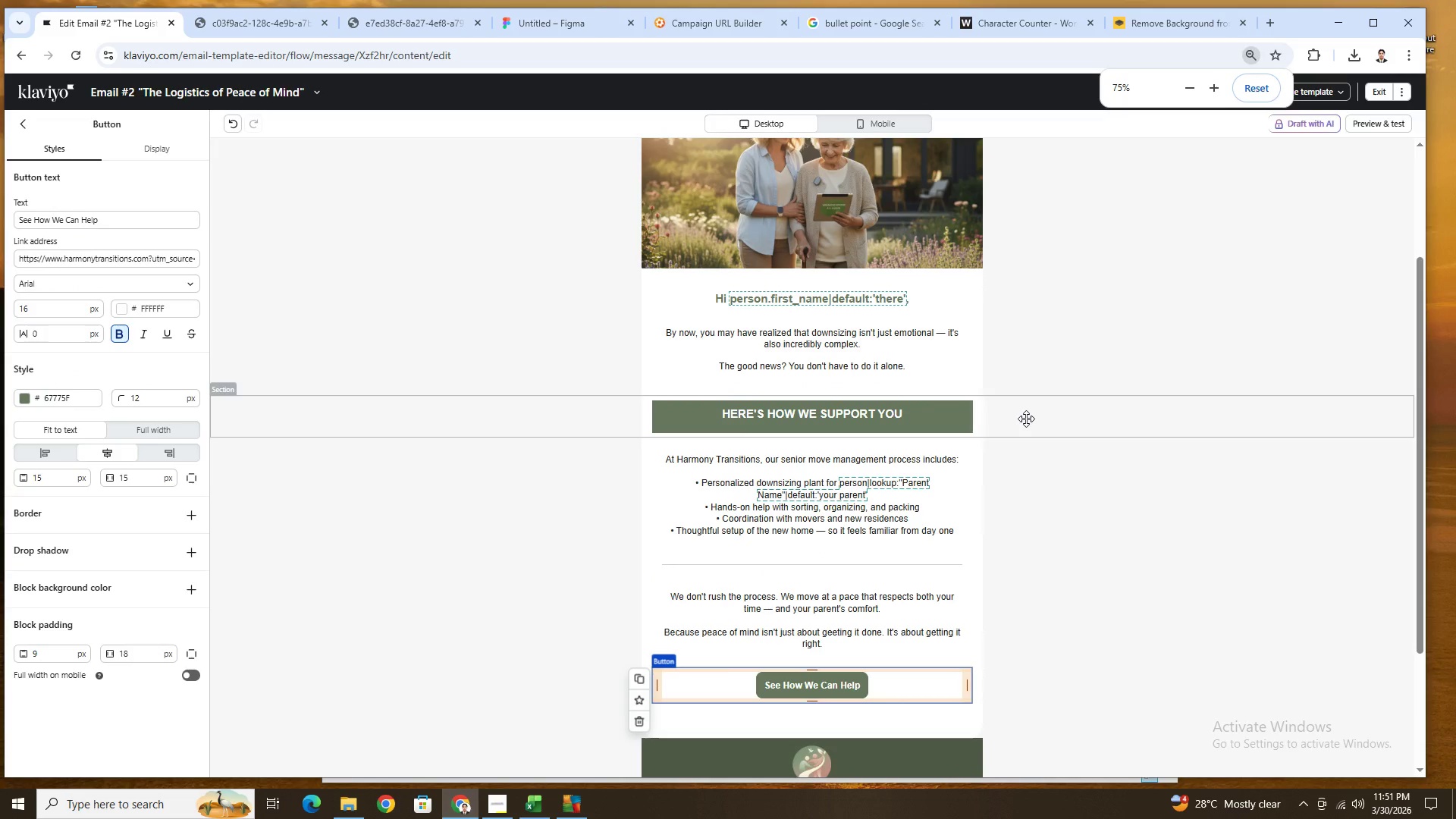 
hold_key(key=ControlLeft, duration=1.34)
scroll: coordinate [1037, 425], scroll_direction: up, amount: 1.0
 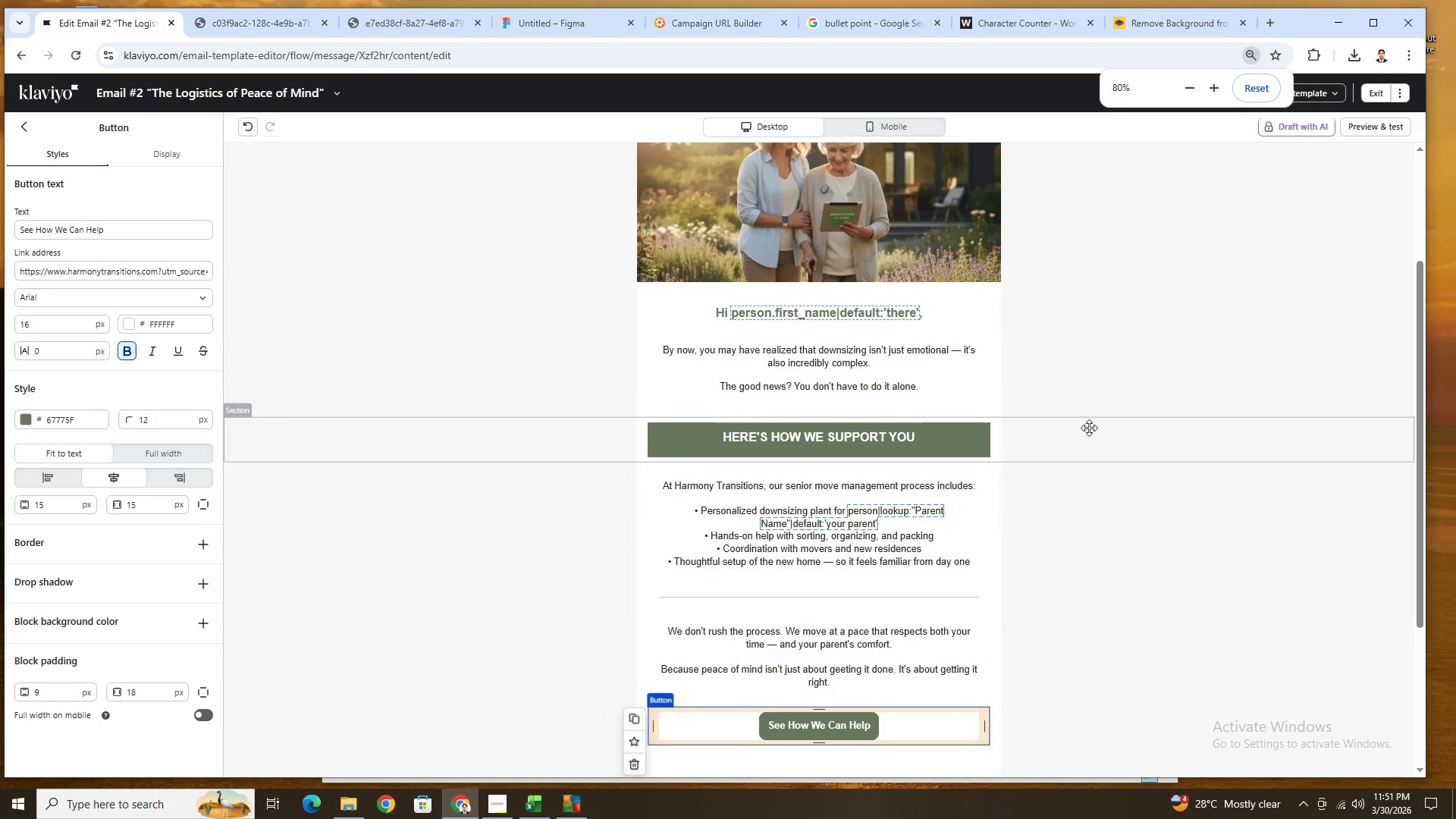 
scroll: coordinate [1089, 428], scroll_direction: down, amount: 2.0
 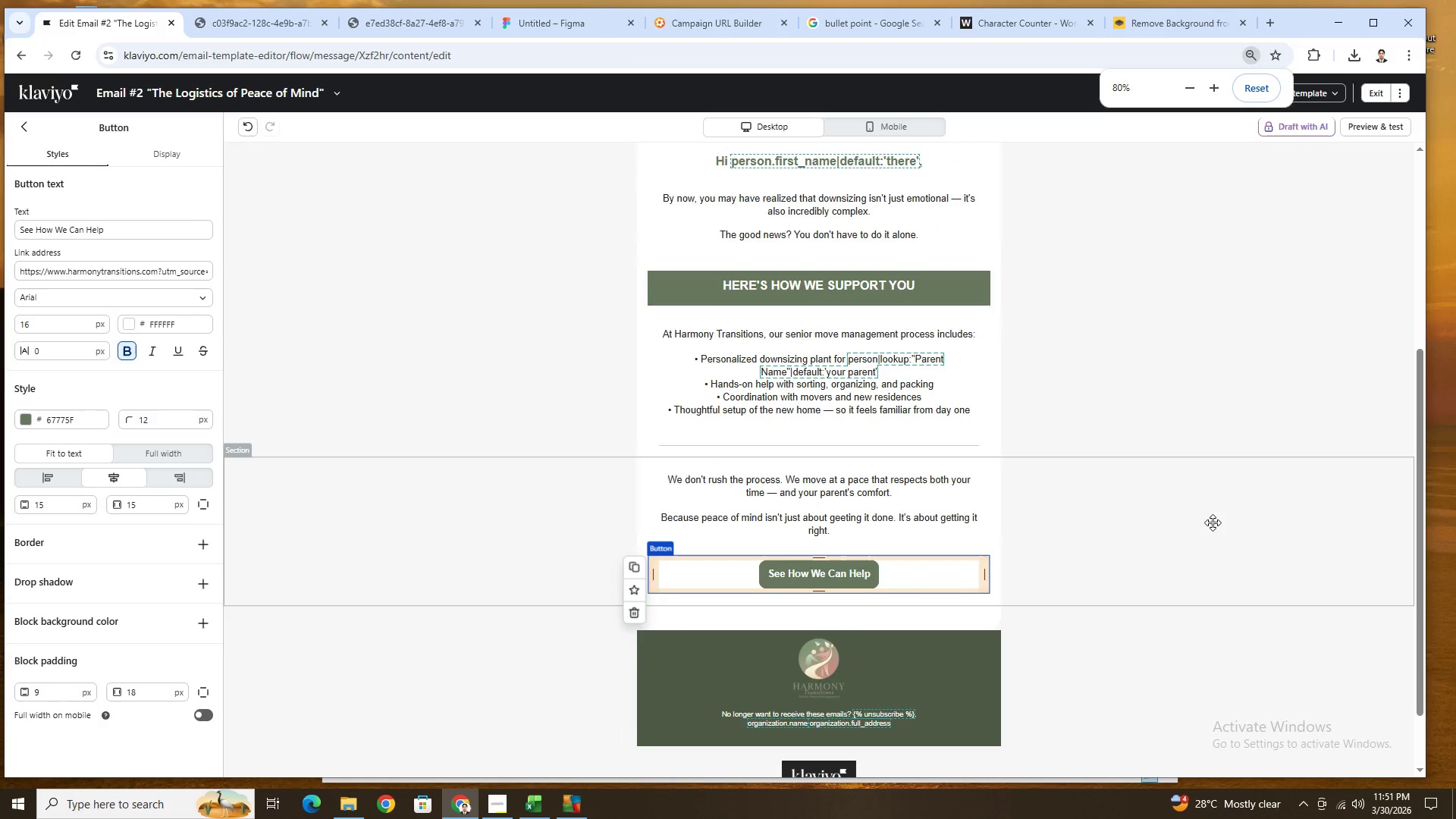 
left_click([1213, 523])
 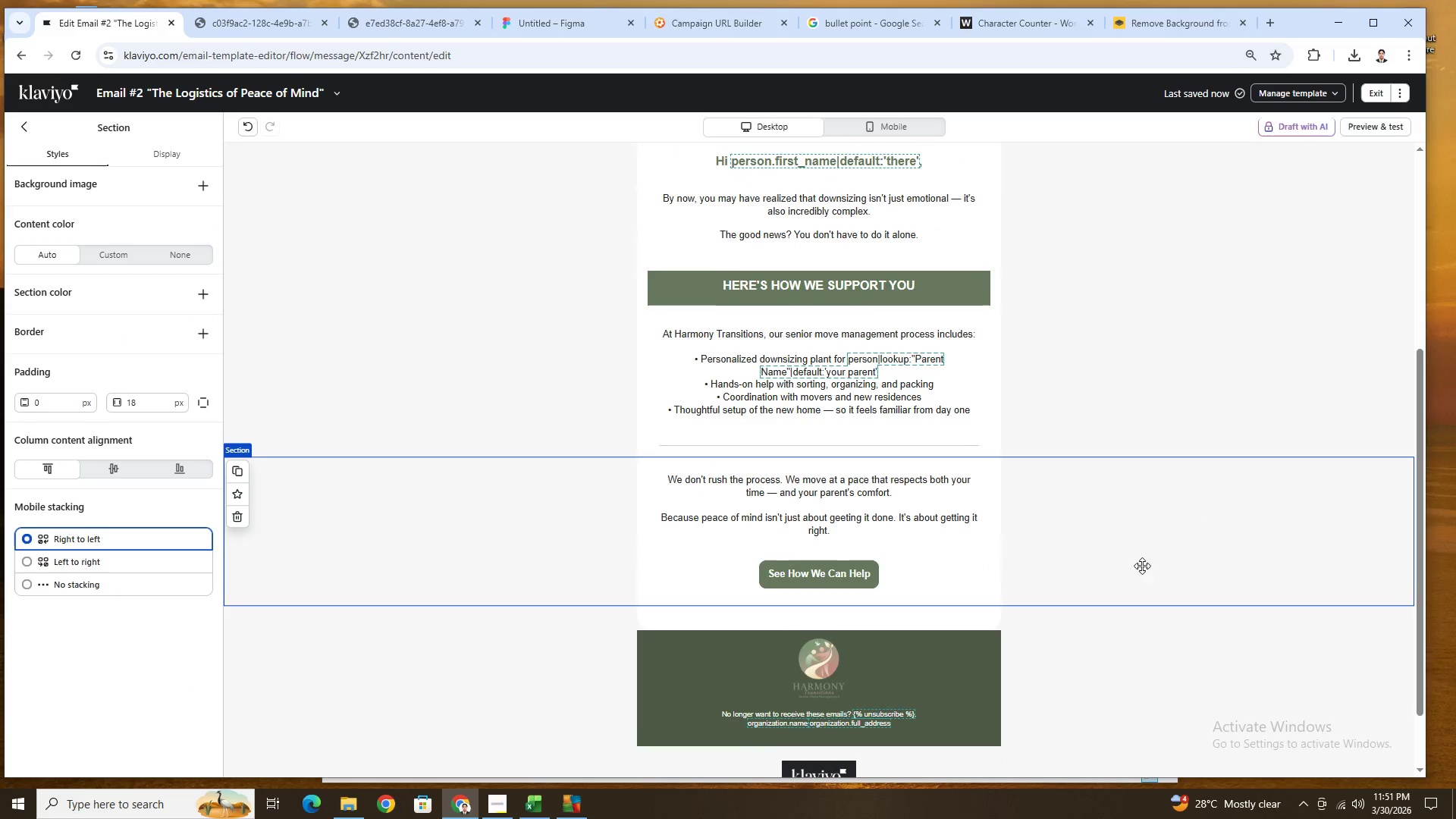 
scroll: coordinate [1145, 562], scroll_direction: up, amount: 2.0
 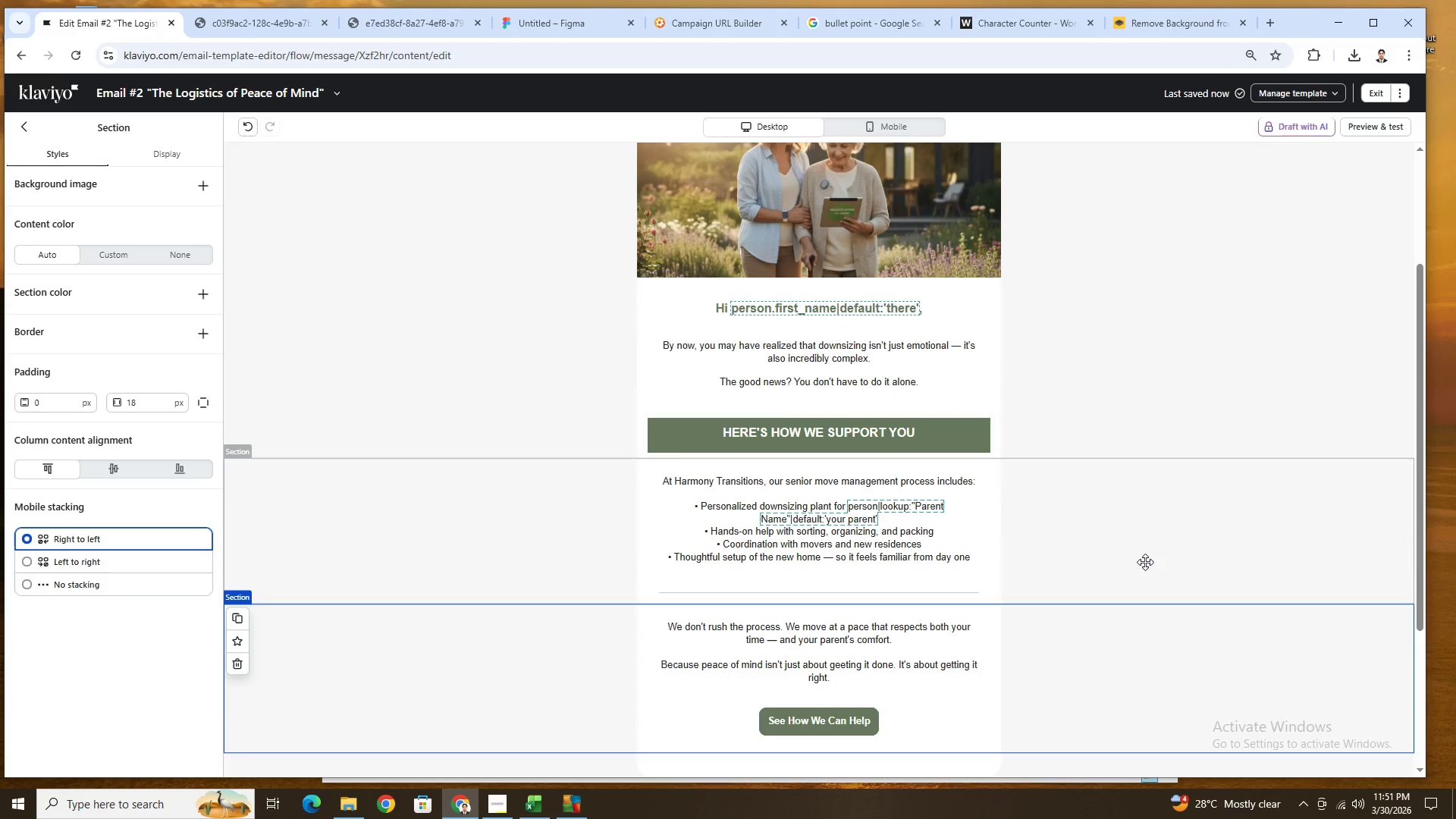 
scroll: coordinate [1145, 562], scroll_direction: down, amount: 1.0
 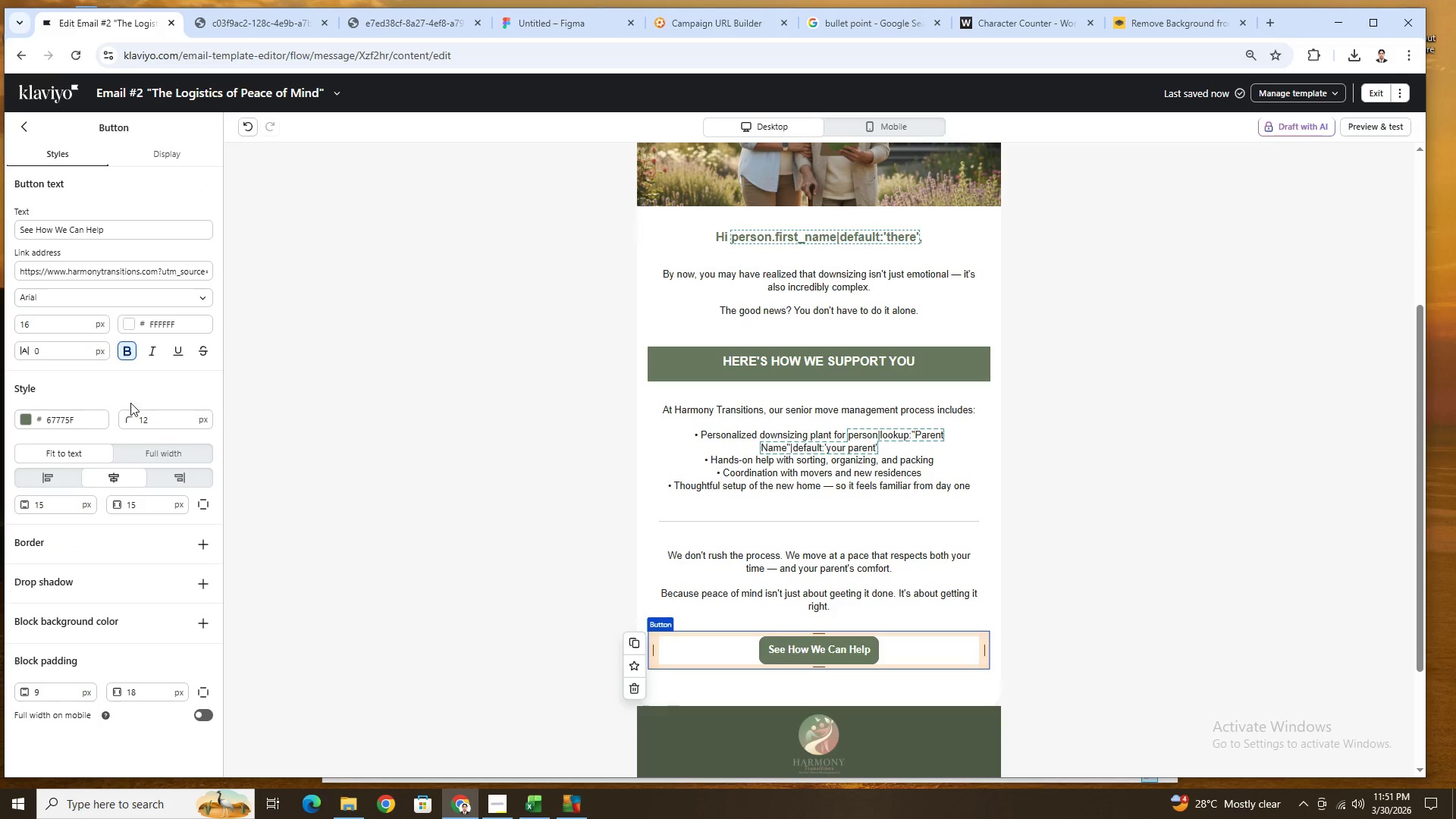 
left_click([156, 419])
 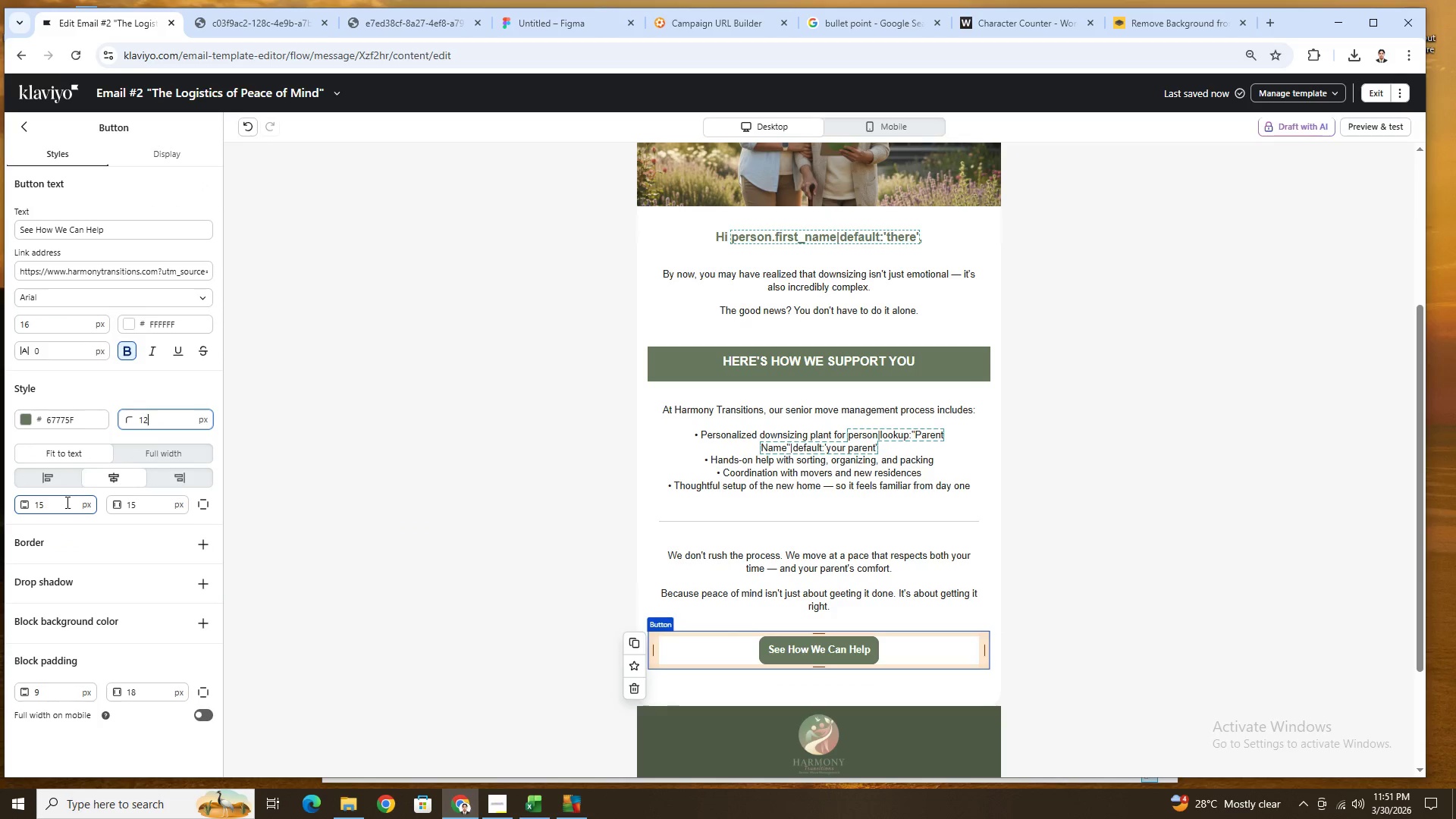 
double_click([172, 420])
 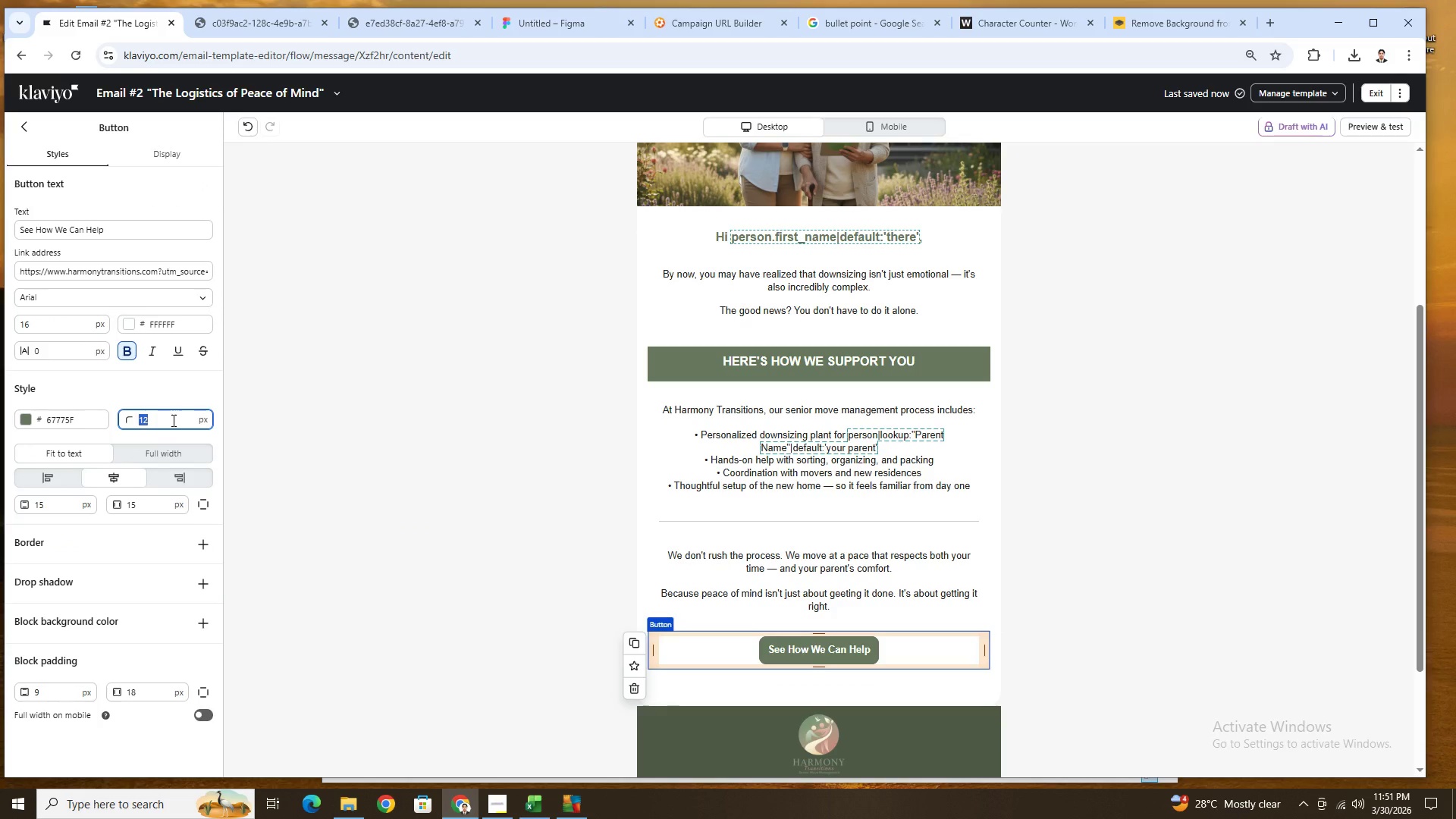 
key(Numpad3)
 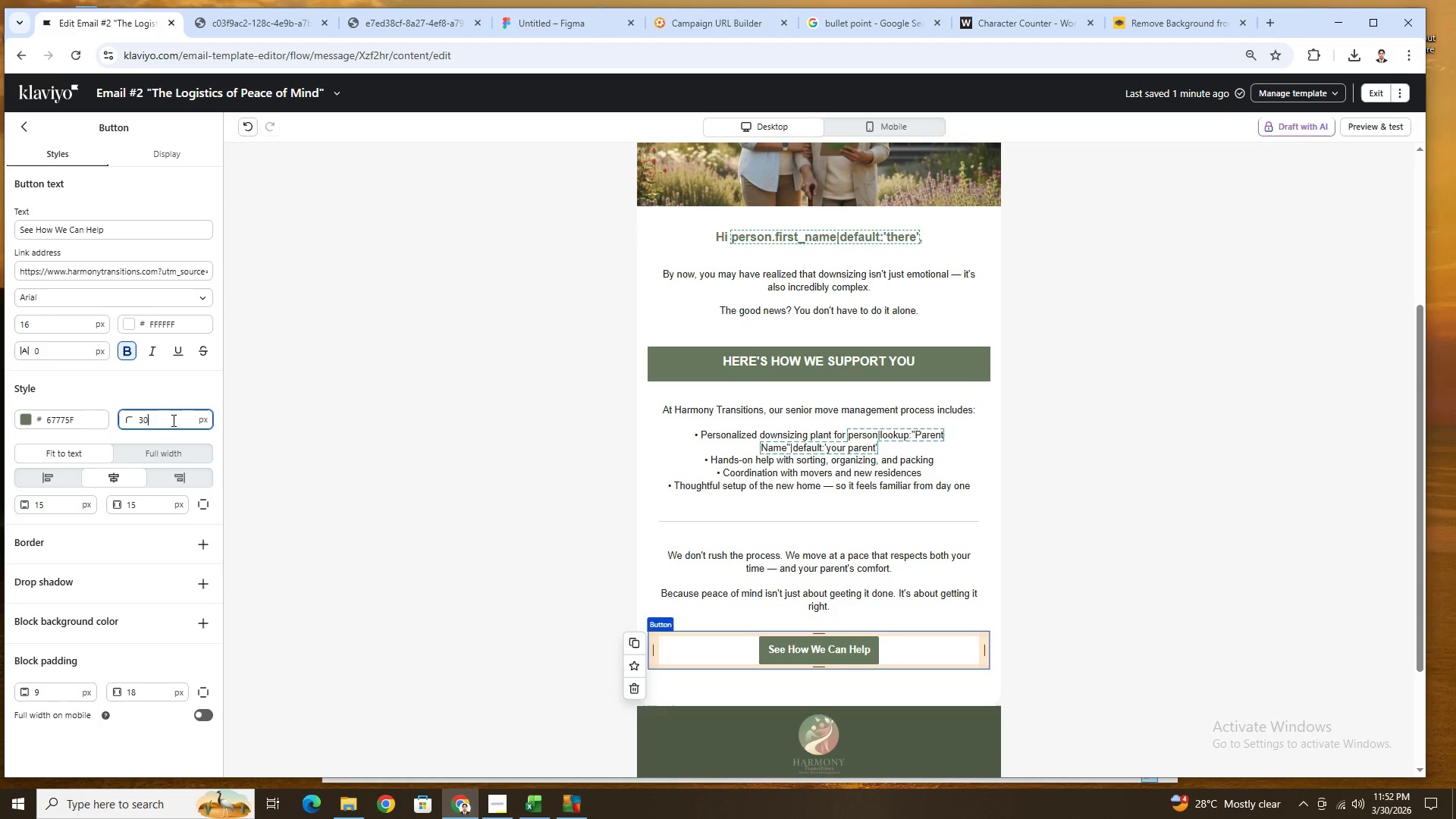 
key(Numpad0)
 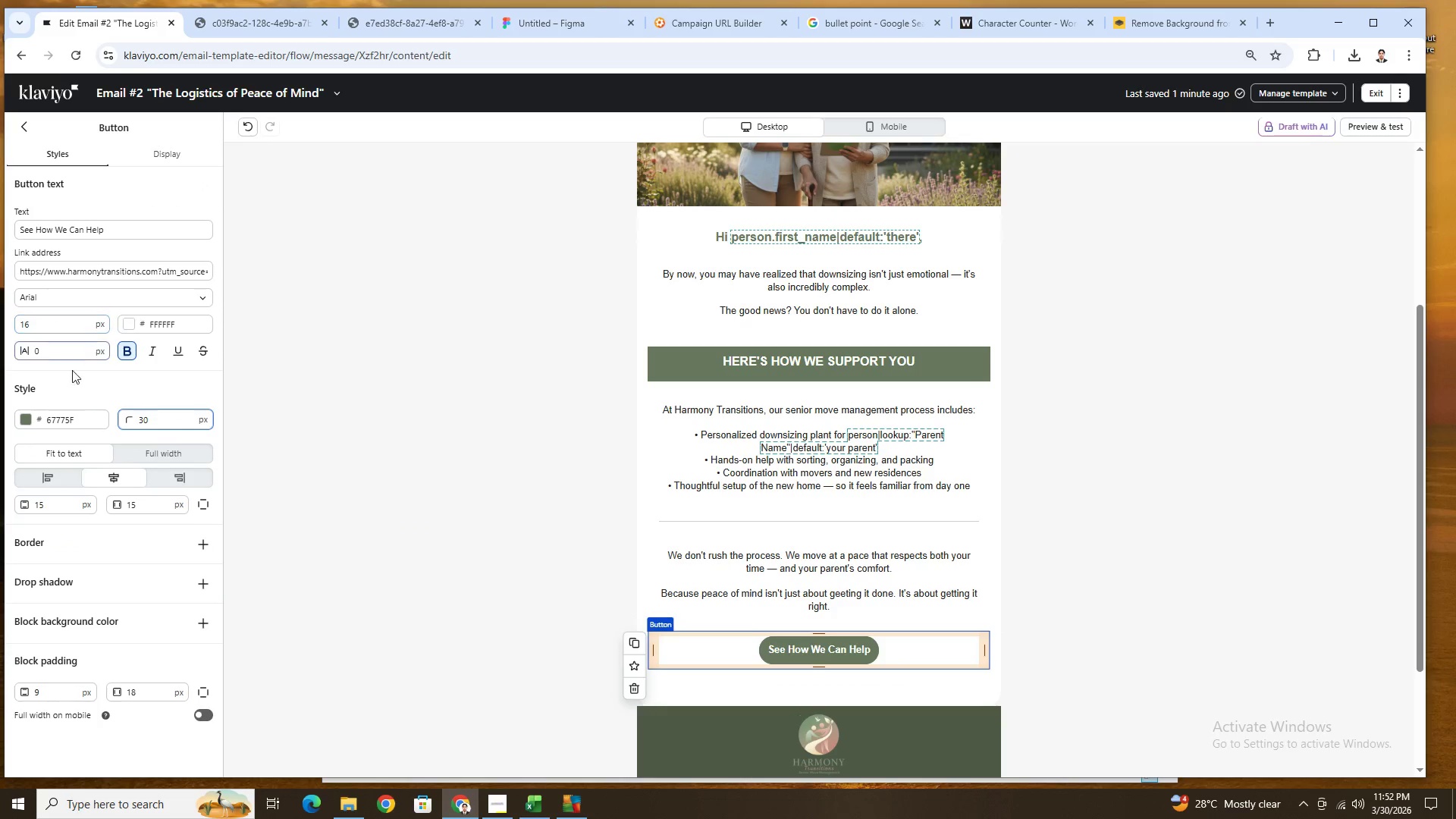 
double_click([135, 500])
 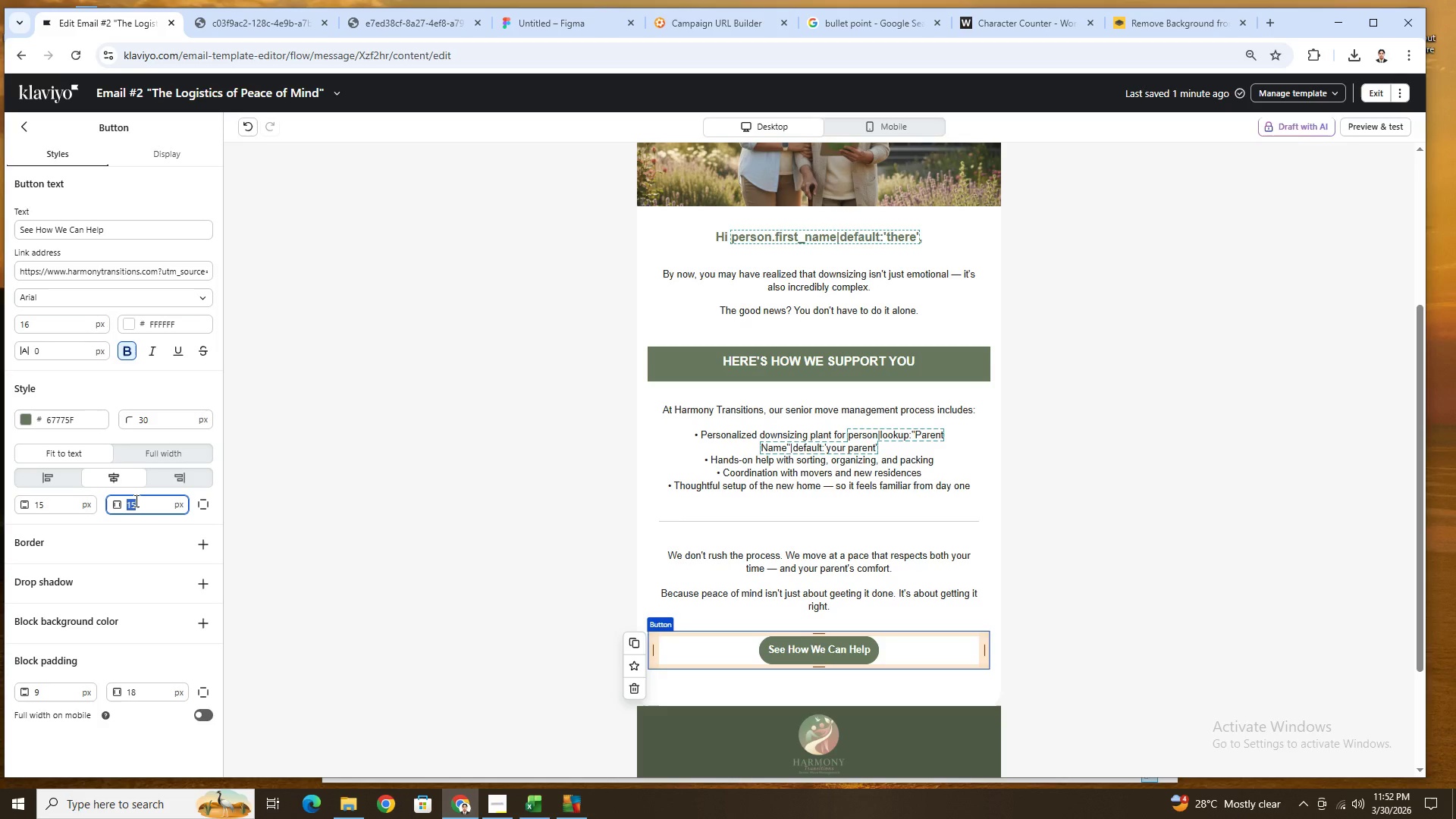 
key(Numpad1)
 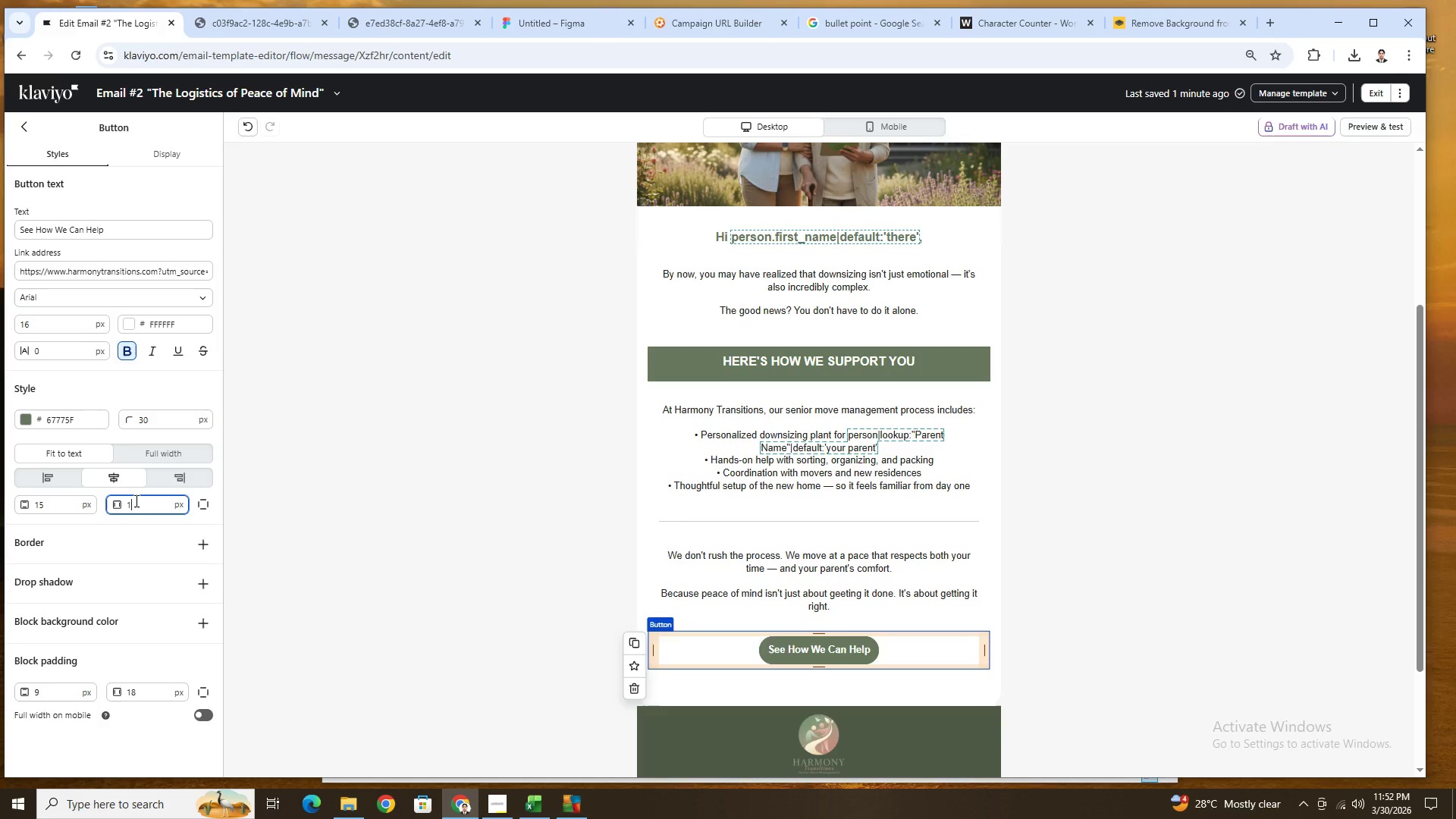 
key(Numpad8)
 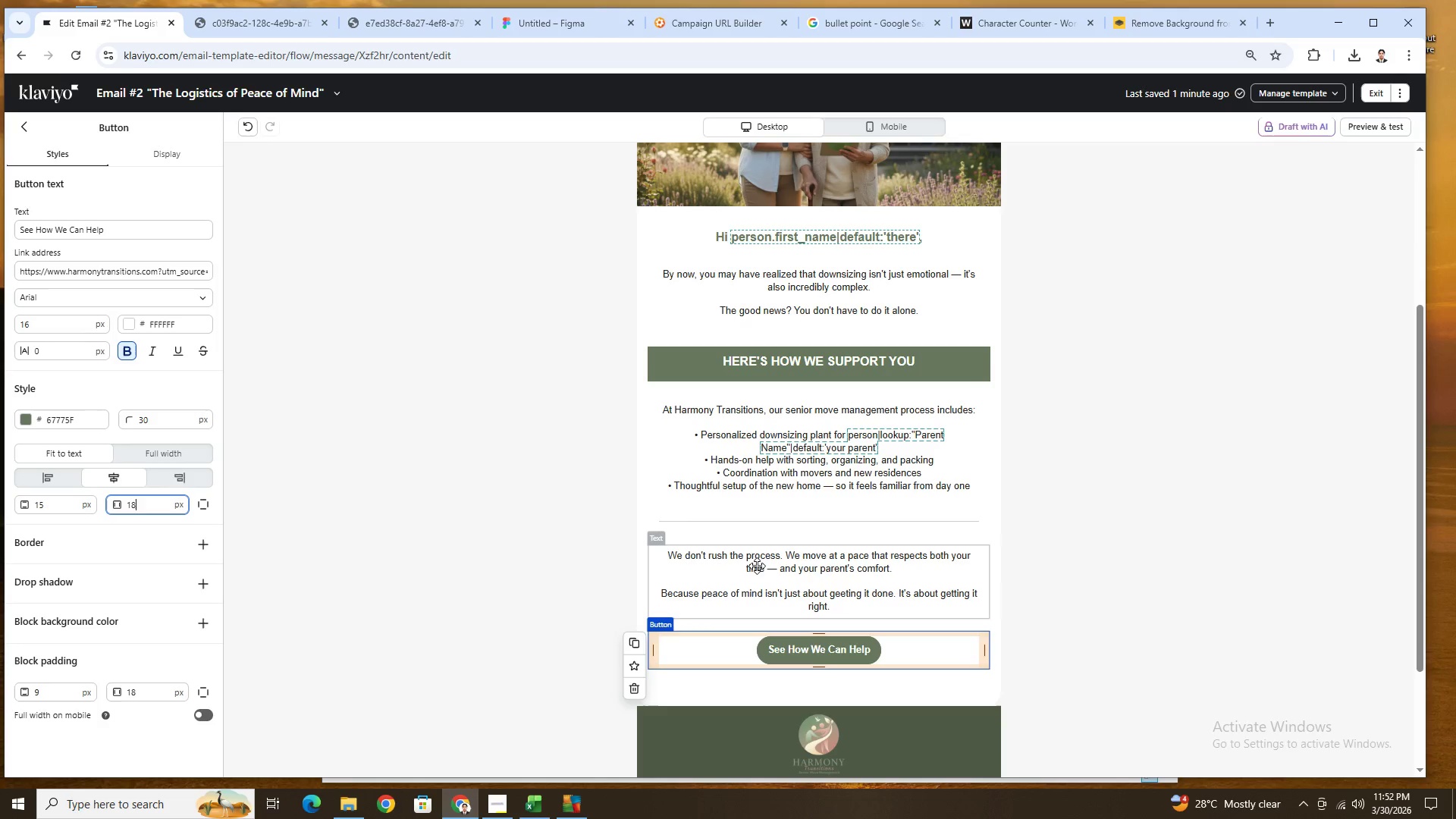 
left_click([1159, 557])
 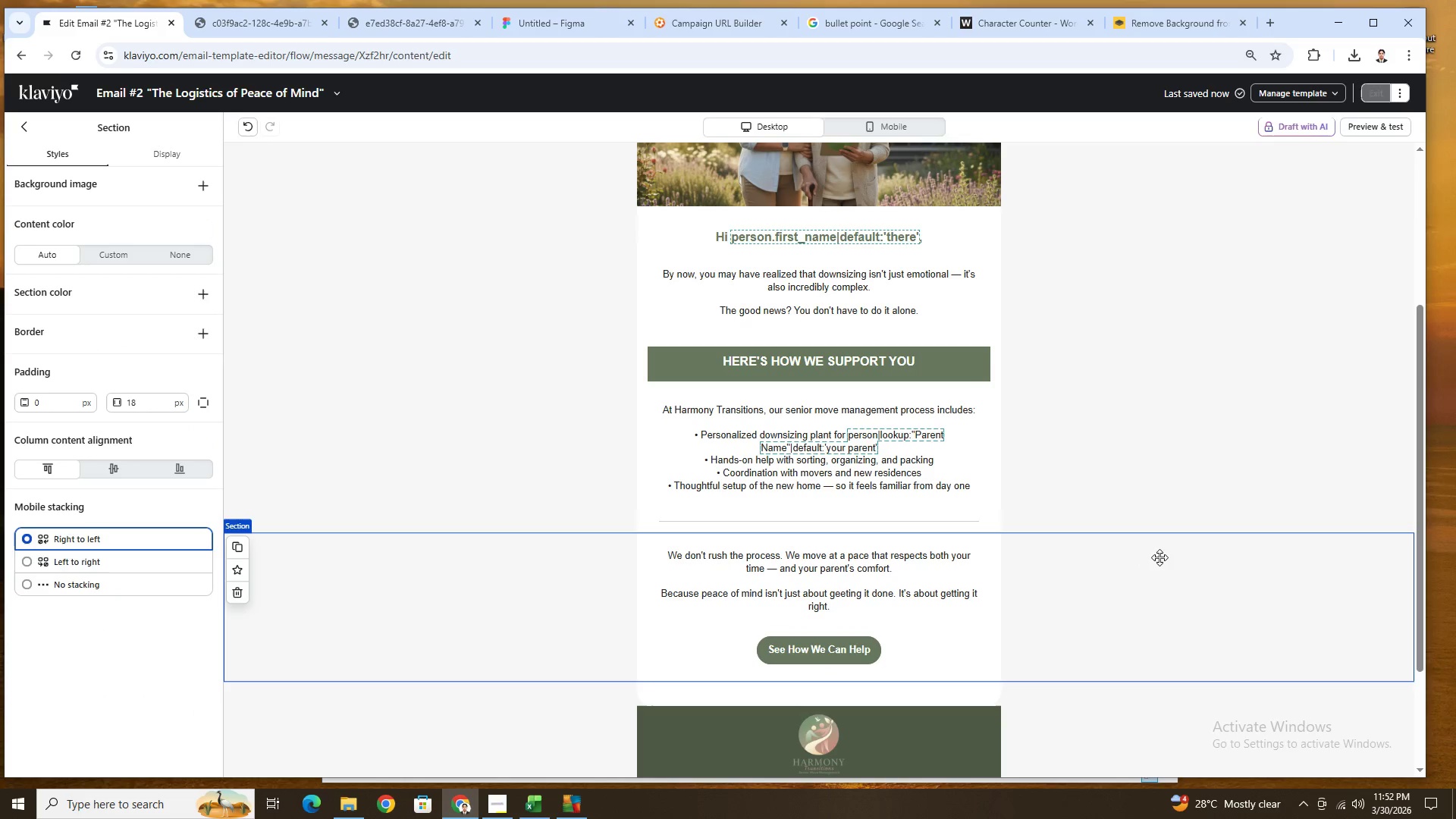 
scroll: coordinate [1161, 557], scroll_direction: up, amount: 3.0
 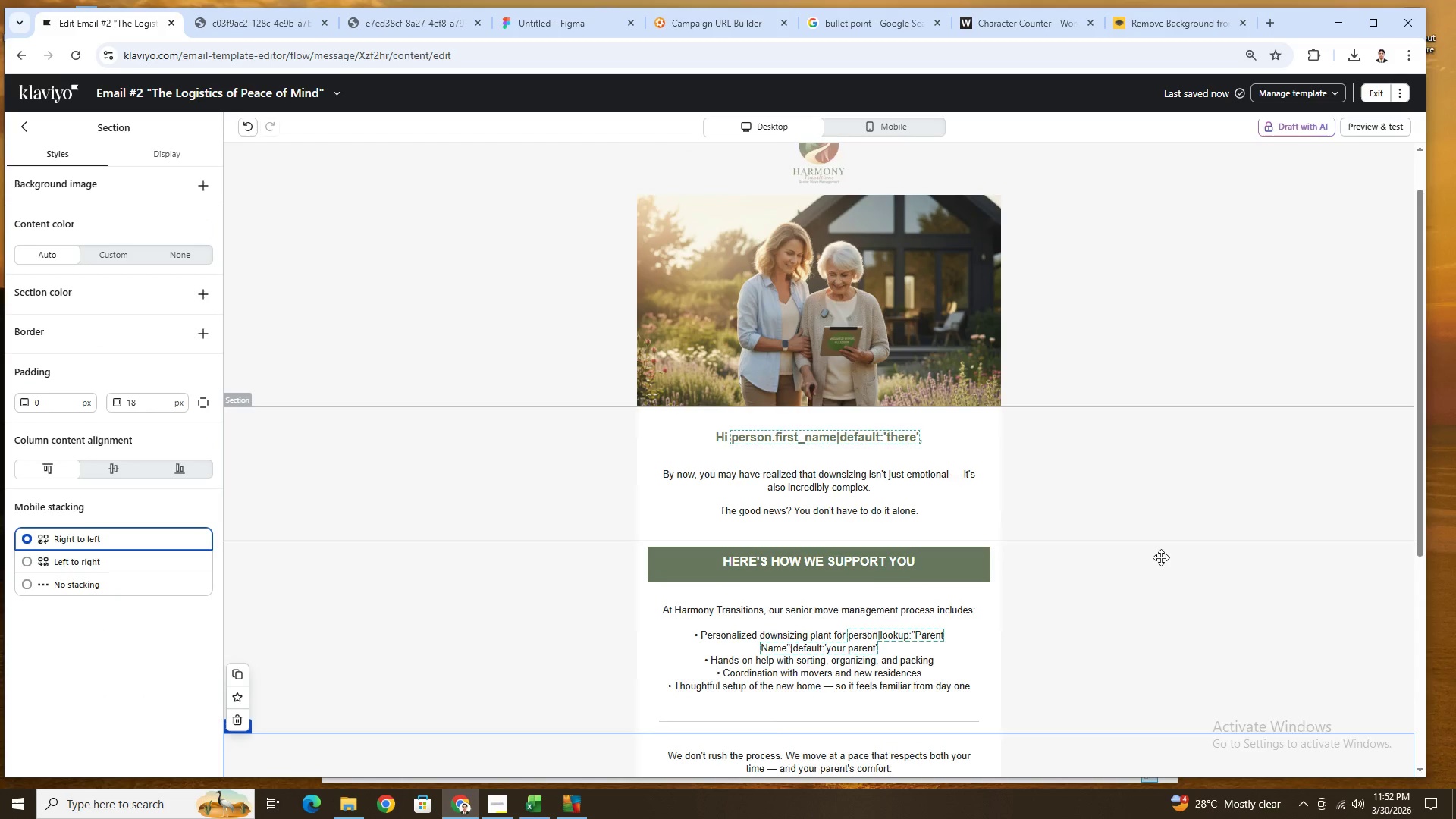 
scroll: coordinate [1161, 557], scroll_direction: down, amount: 1.0
 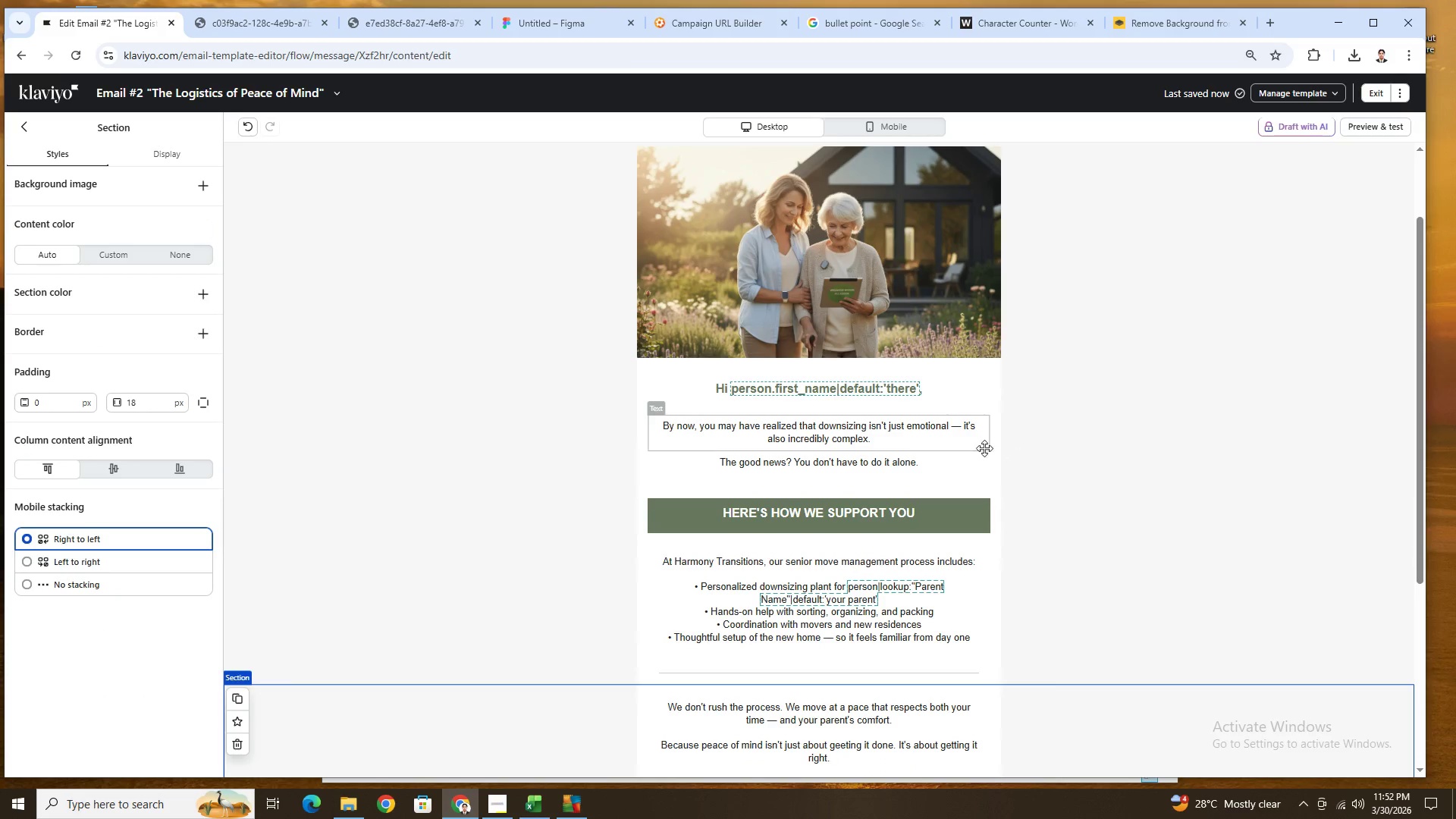 
left_click([962, 447])
 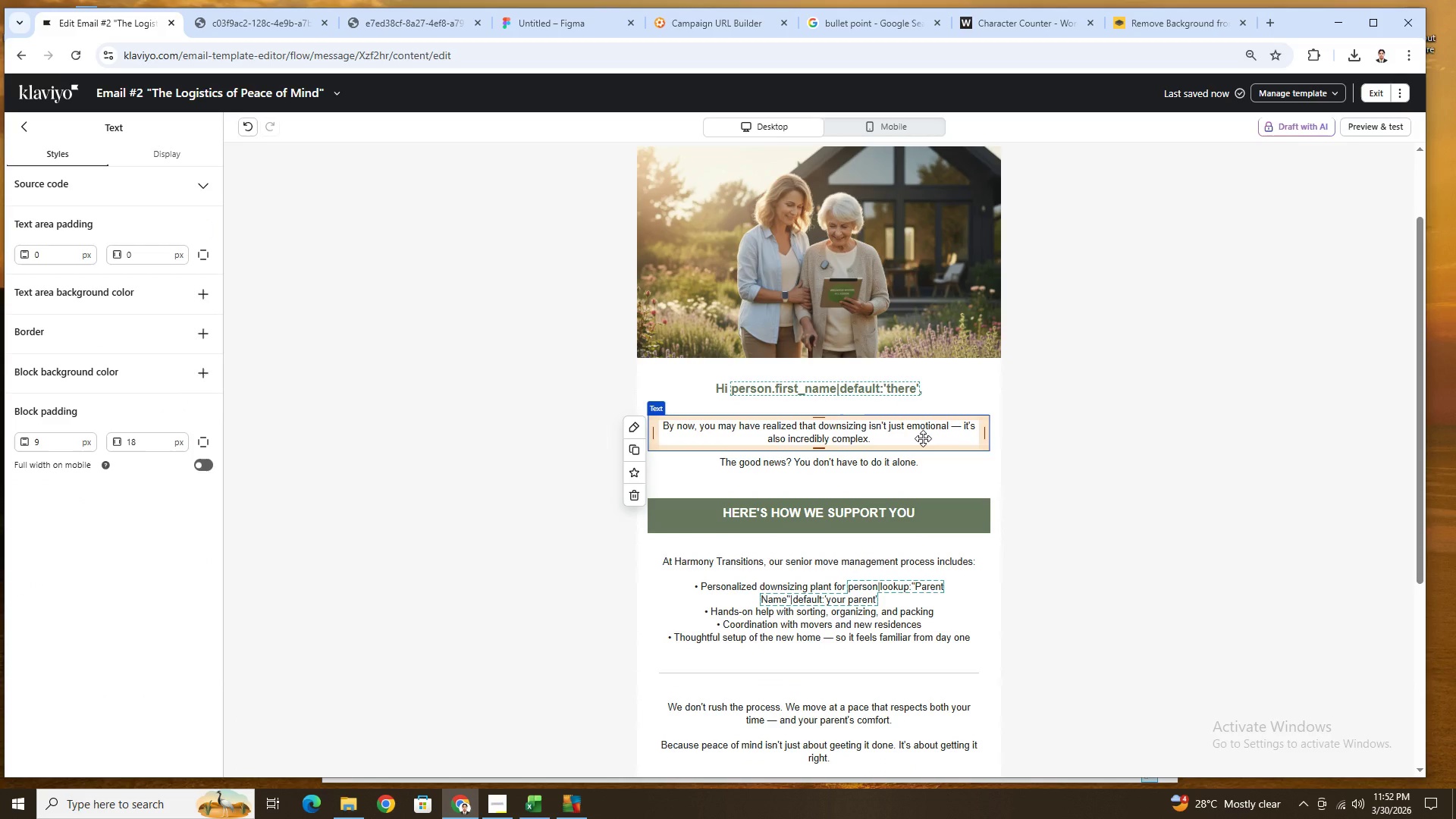 
double_click([923, 438])
 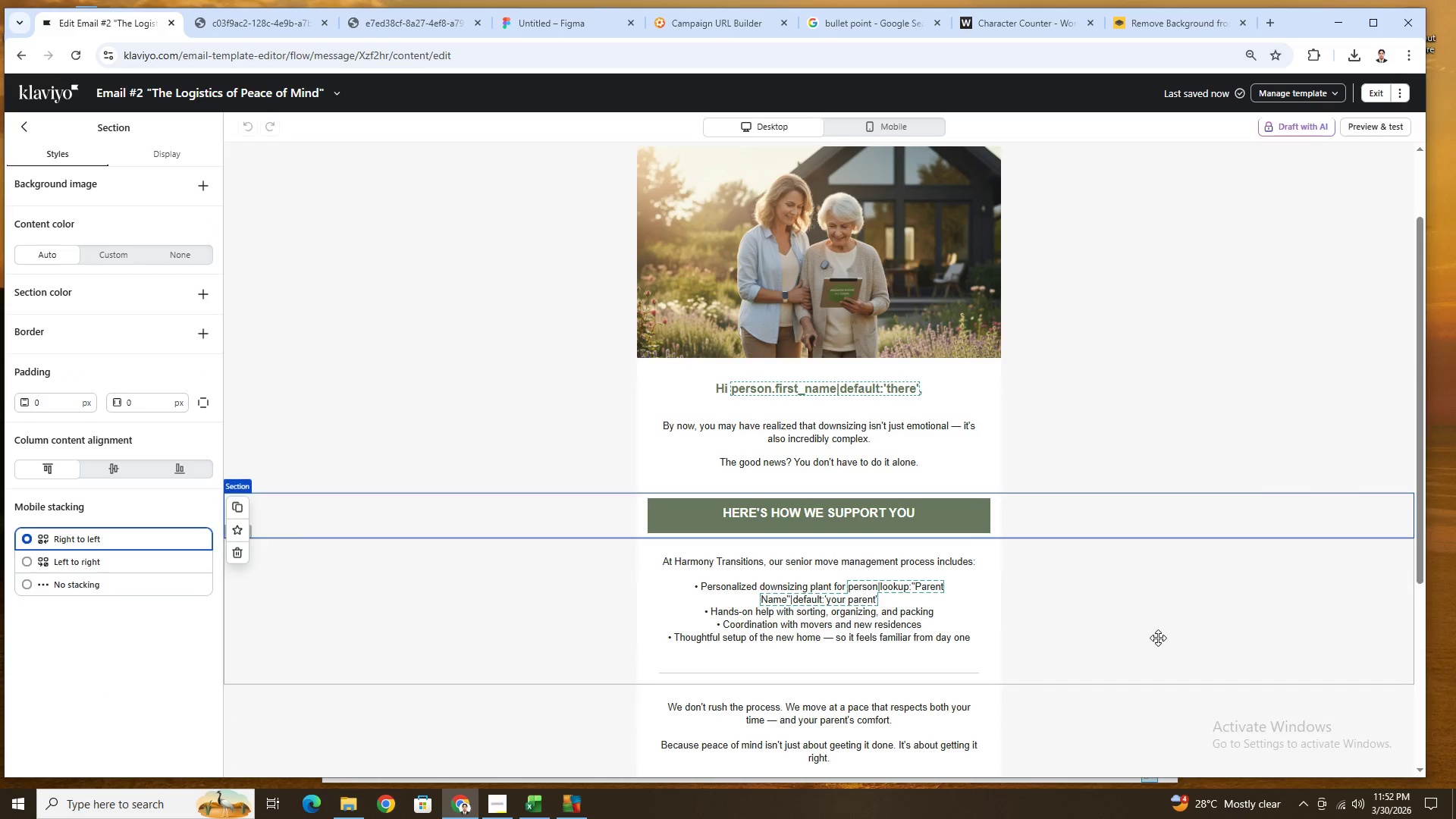 
scroll: coordinate [1162, 640], scroll_direction: up, amount: 4.0
 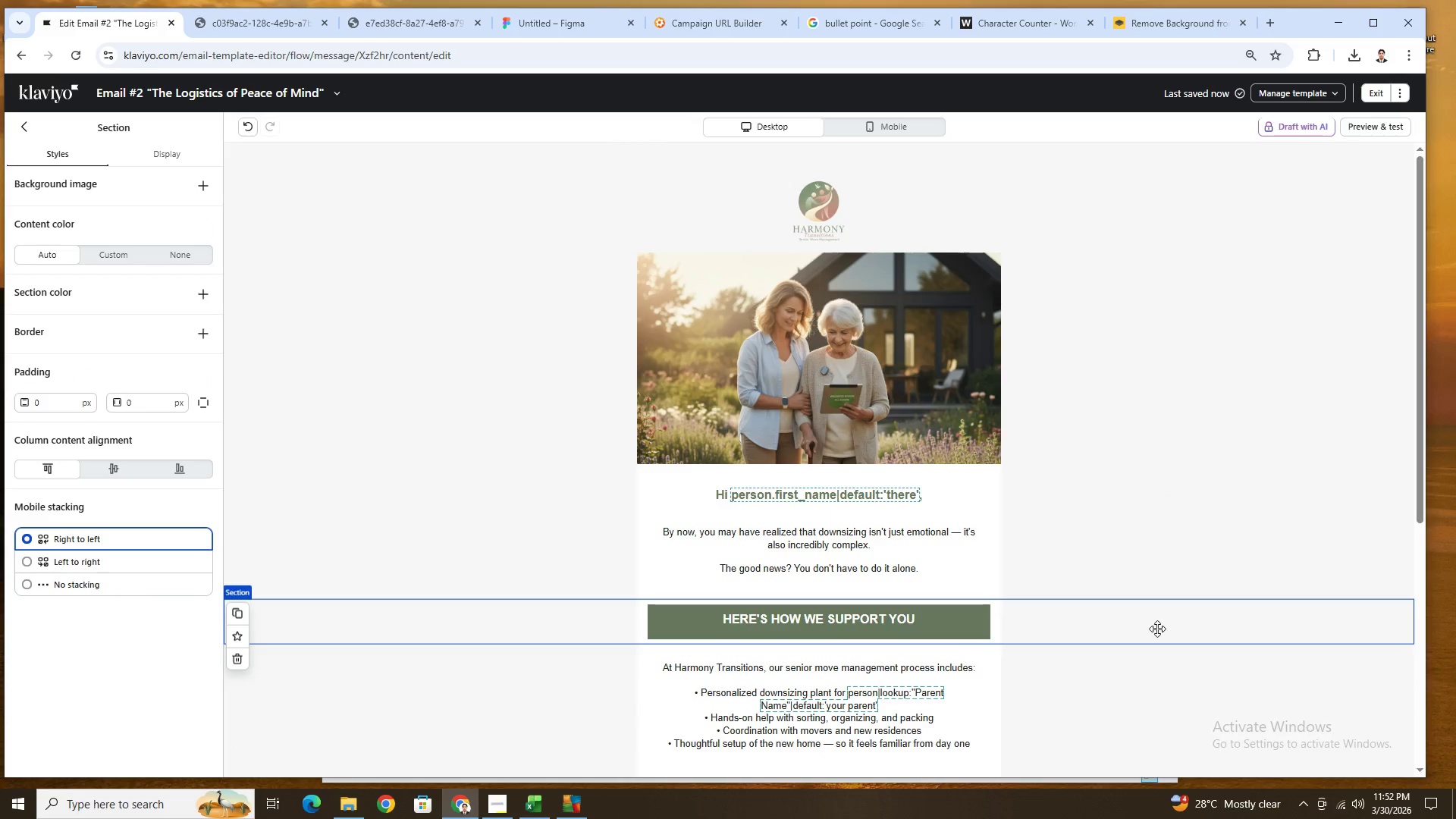 
hold_key(key=ControlLeft, duration=1.42)
scroll: coordinate [1131, 572], scroll_direction: down, amount: 9.0
 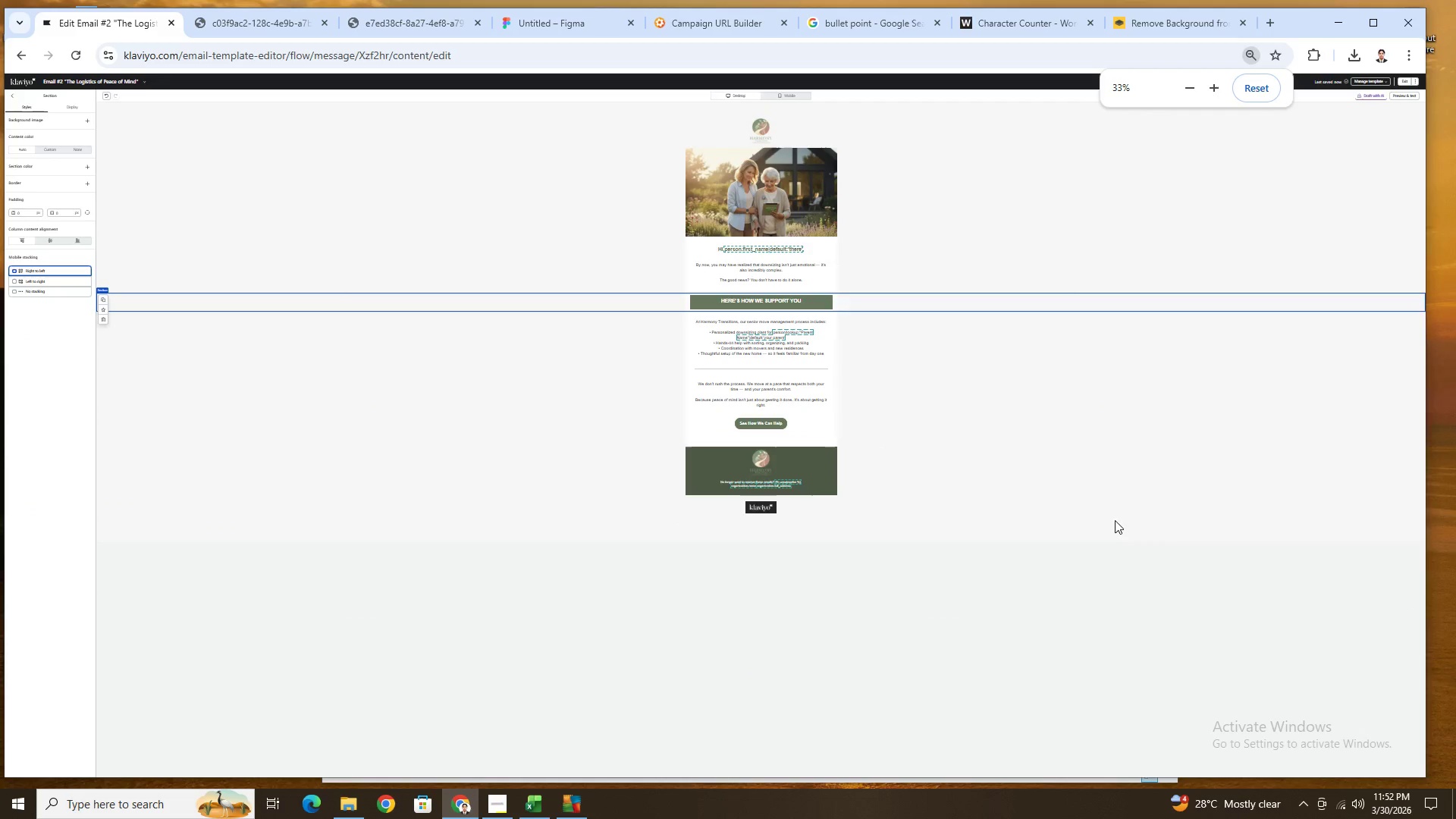 
hold_key(key=ControlLeft, duration=1.51)
scroll: coordinate [1114, 520], scroll_direction: down, amount: 3.0
 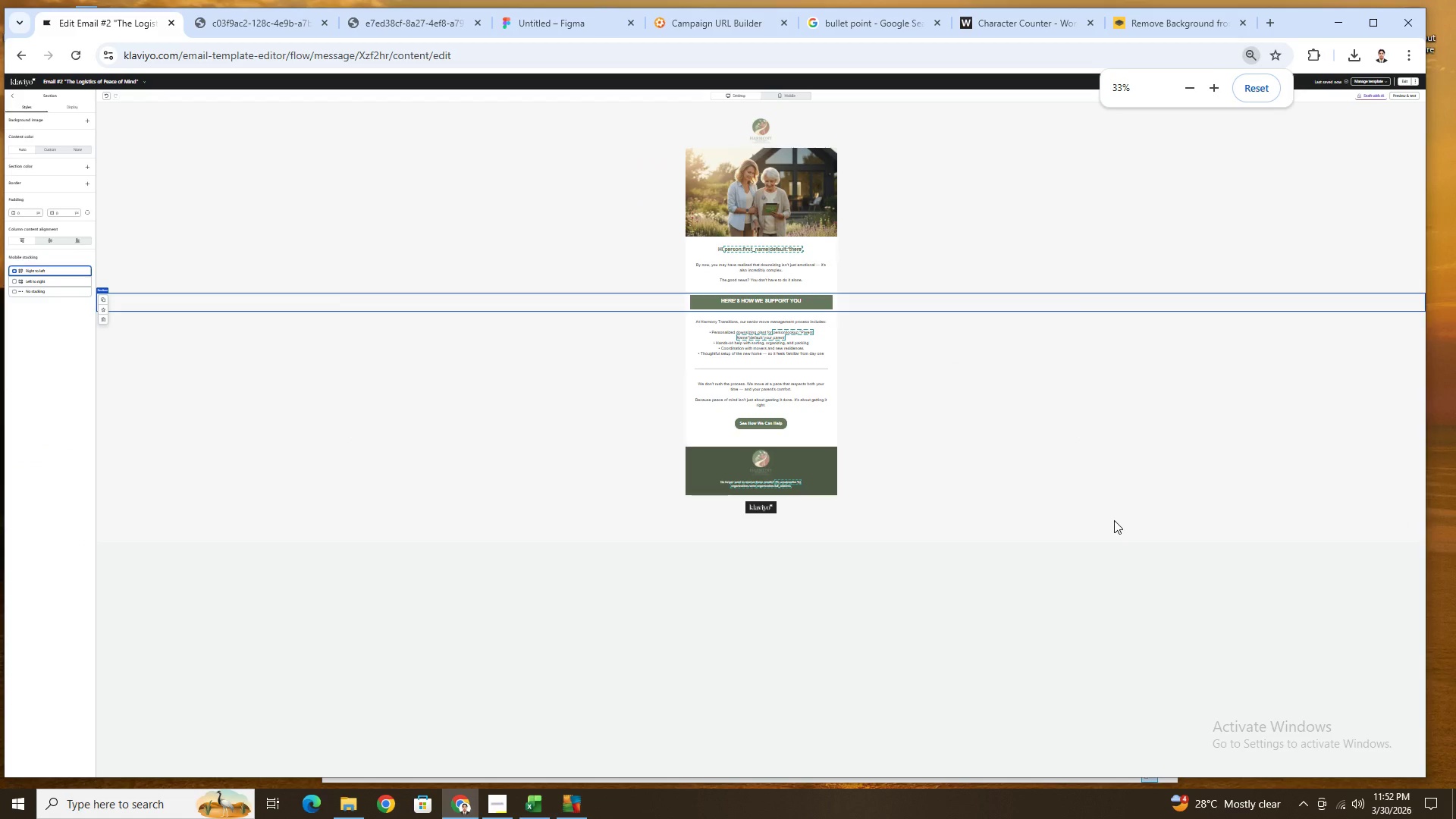 
scroll: coordinate [1114, 520], scroll_direction: up, amount: 2.0
 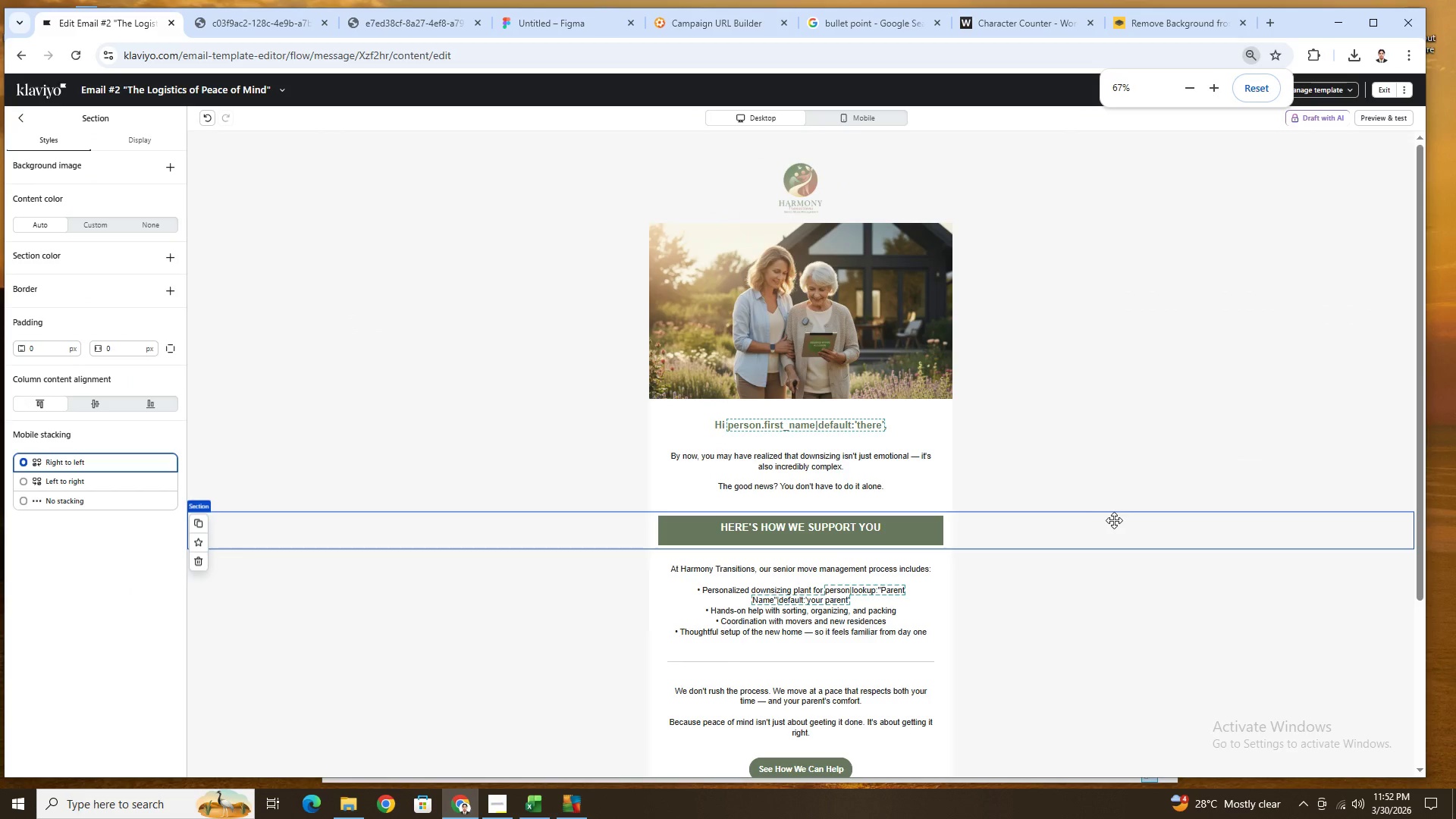 
scroll: coordinate [1116, 526], scroll_direction: down, amount: 3.0
 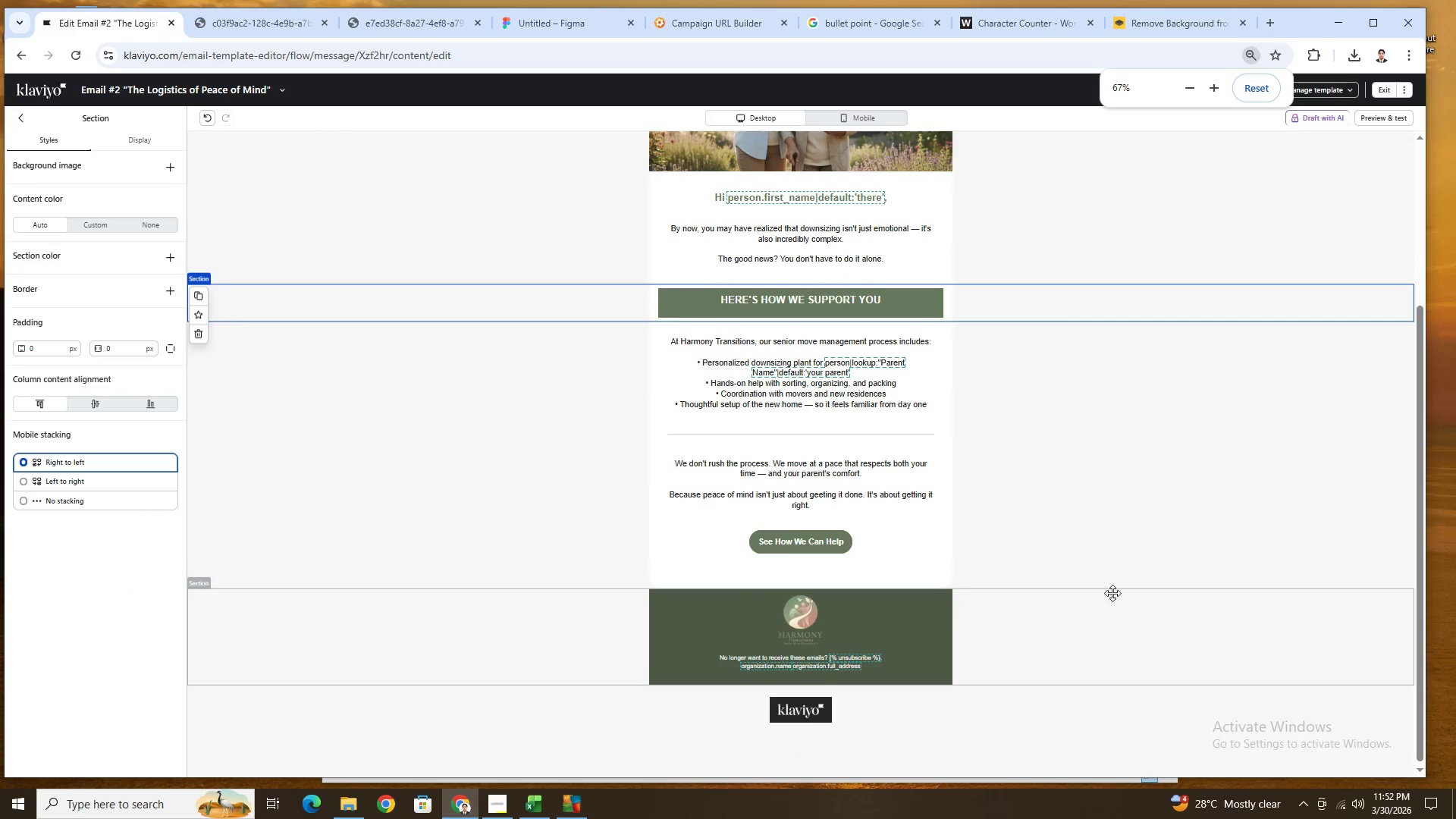 
scroll: coordinate [1112, 587], scroll_direction: up, amount: 4.0
 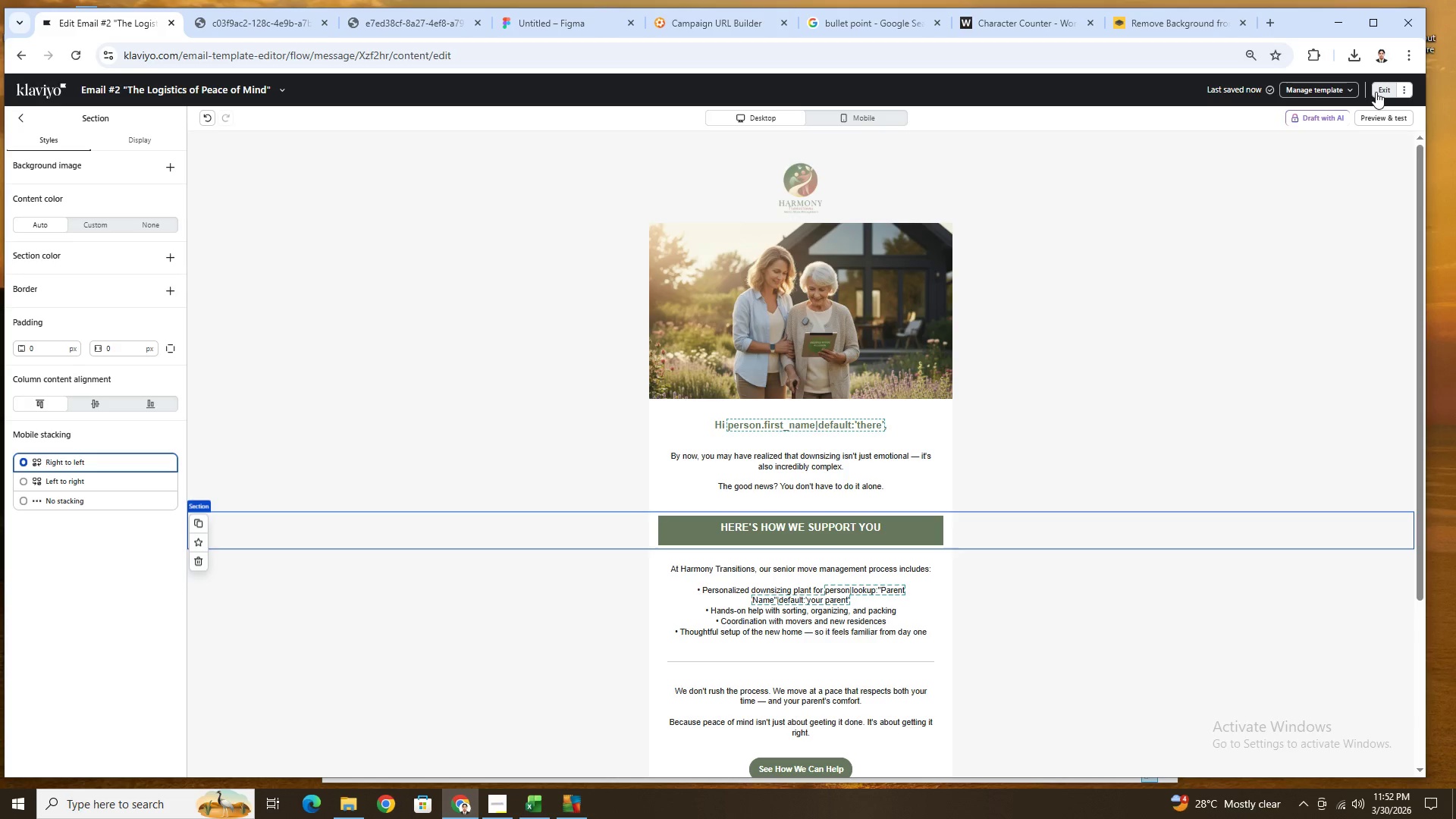 
wait(9.82)
 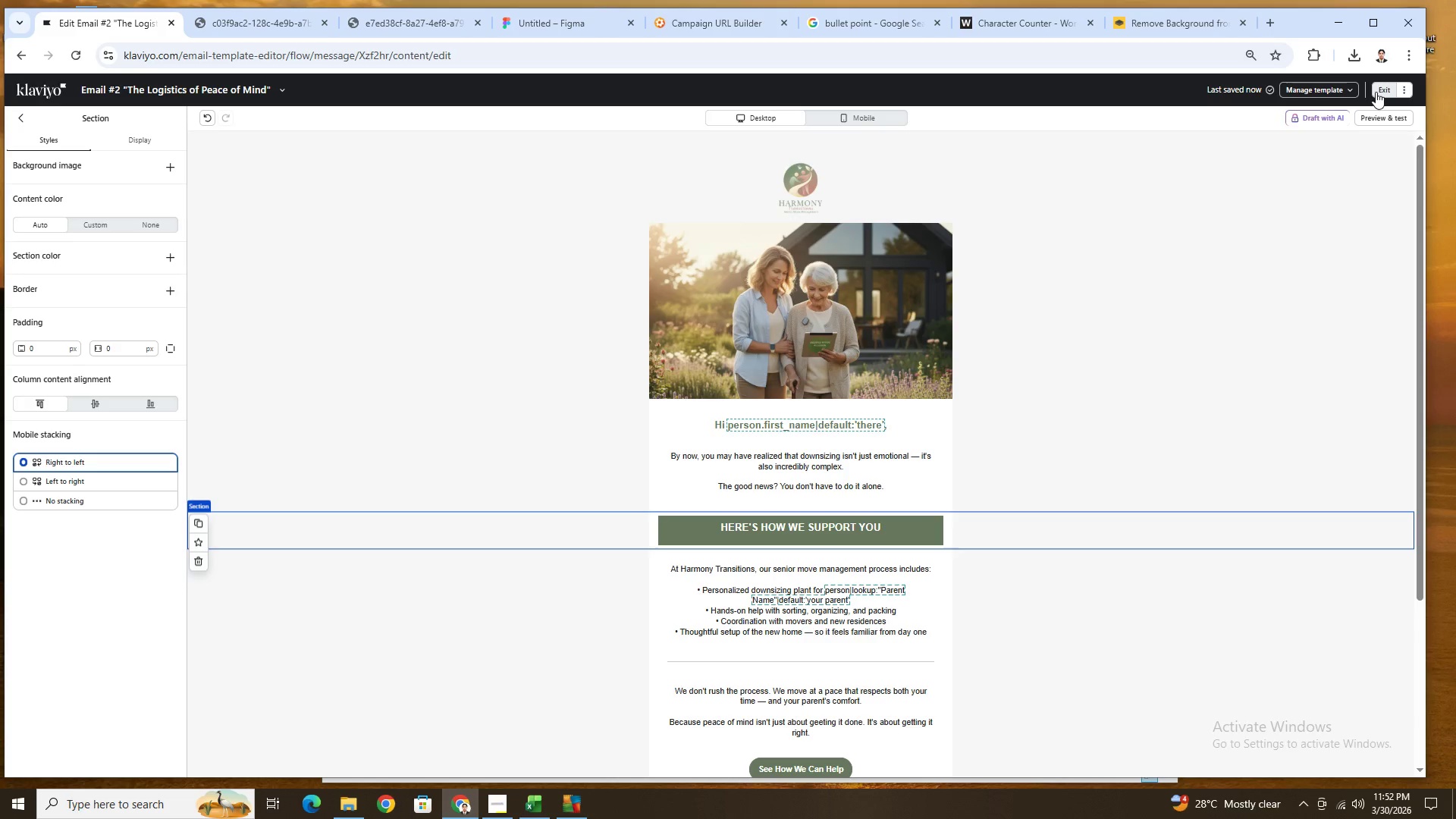 
left_click([322, 27])
 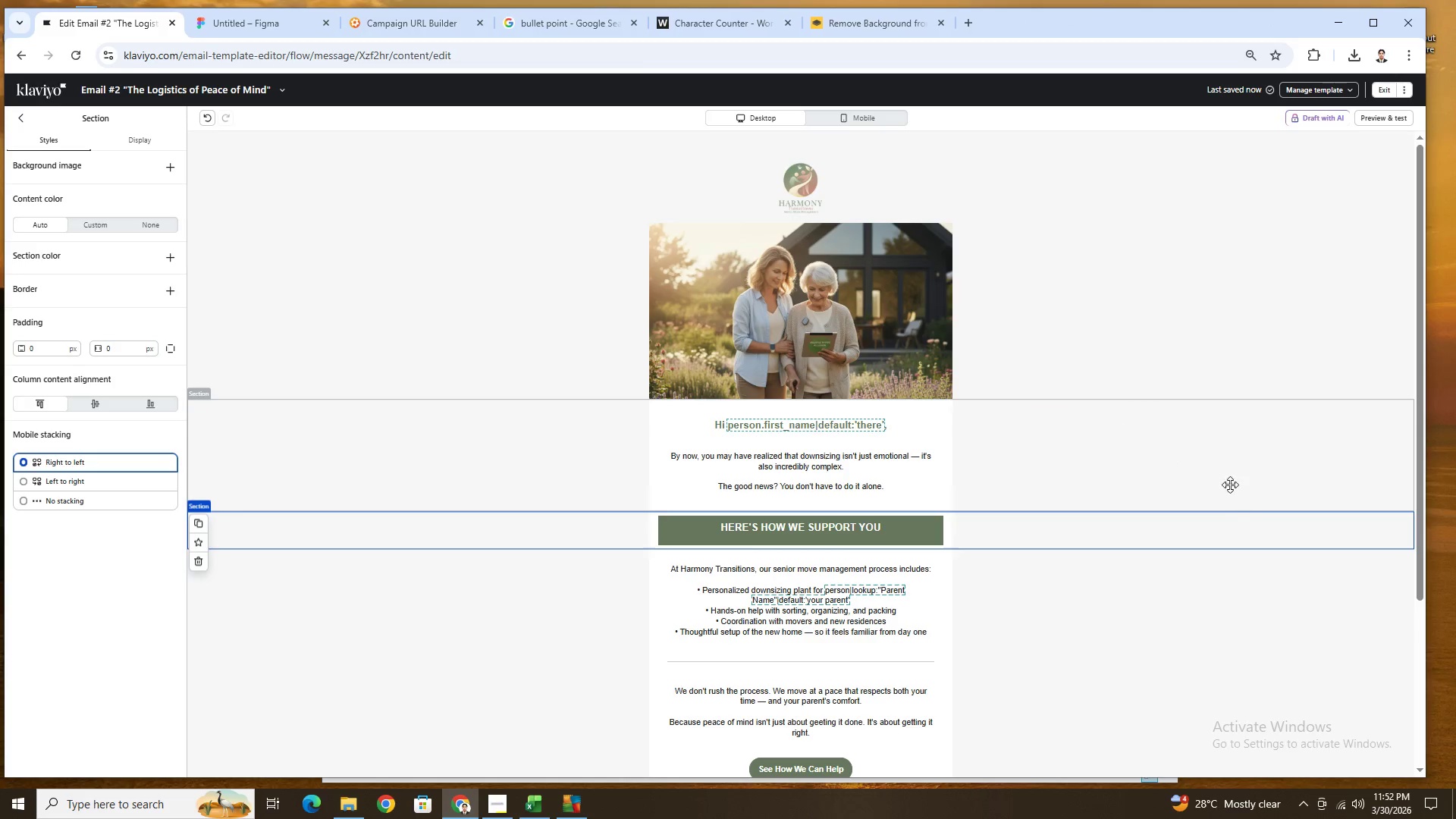 
scroll: coordinate [1228, 541], scroll_direction: down, amount: 4.0
 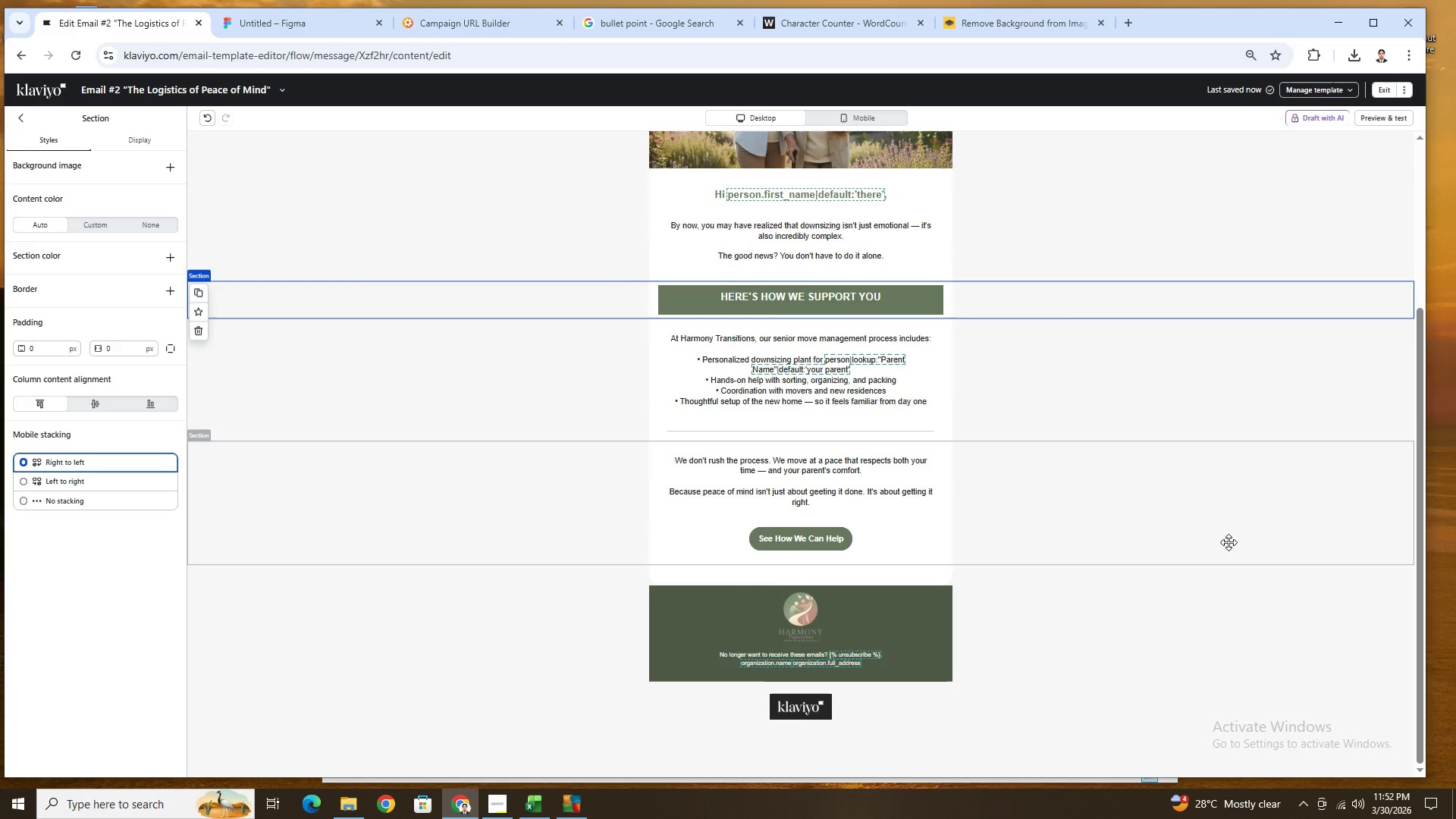 
scroll: coordinate [1229, 542], scroll_direction: up, amount: 3.0
 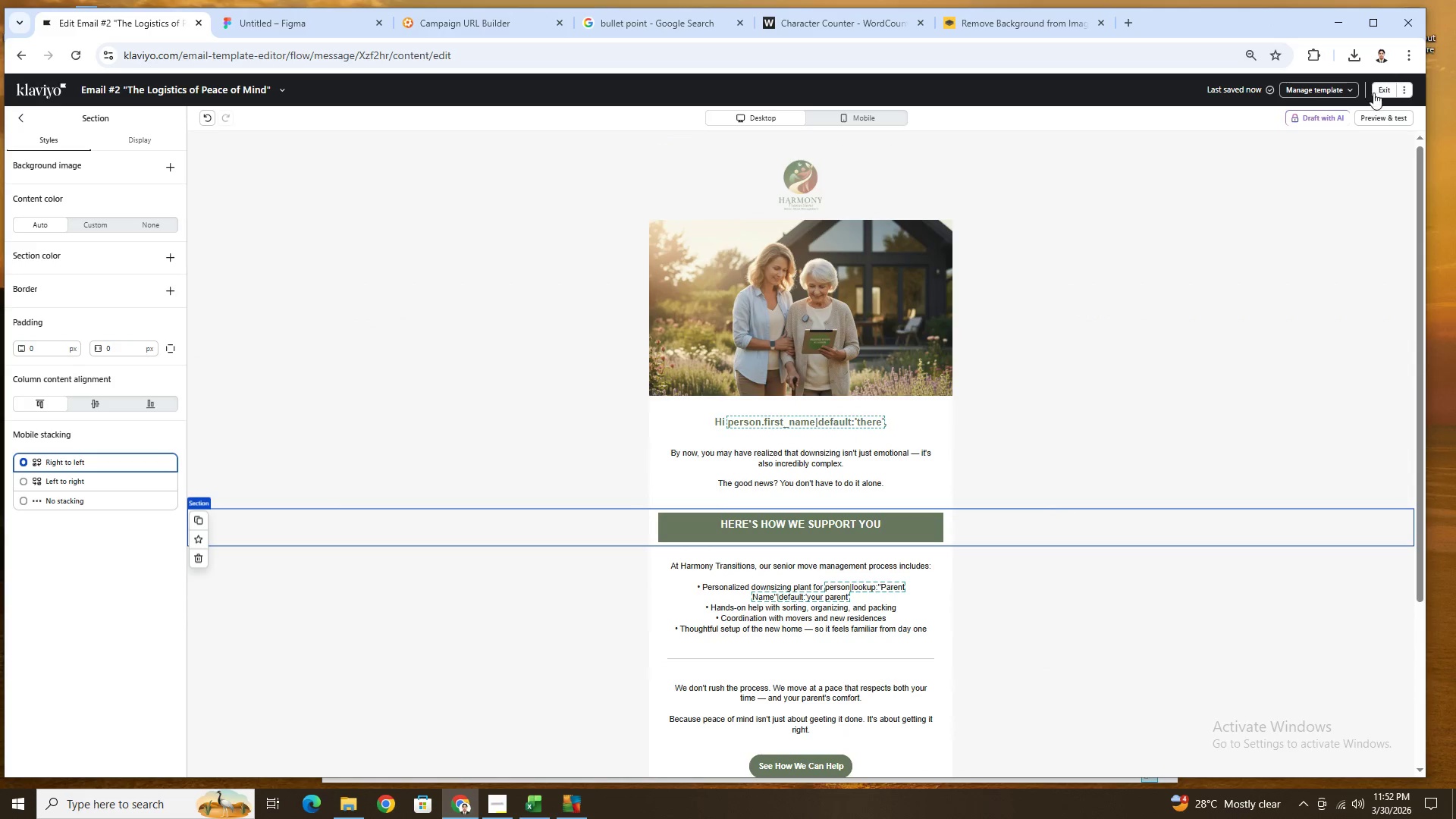 
left_click([1377, 90])
 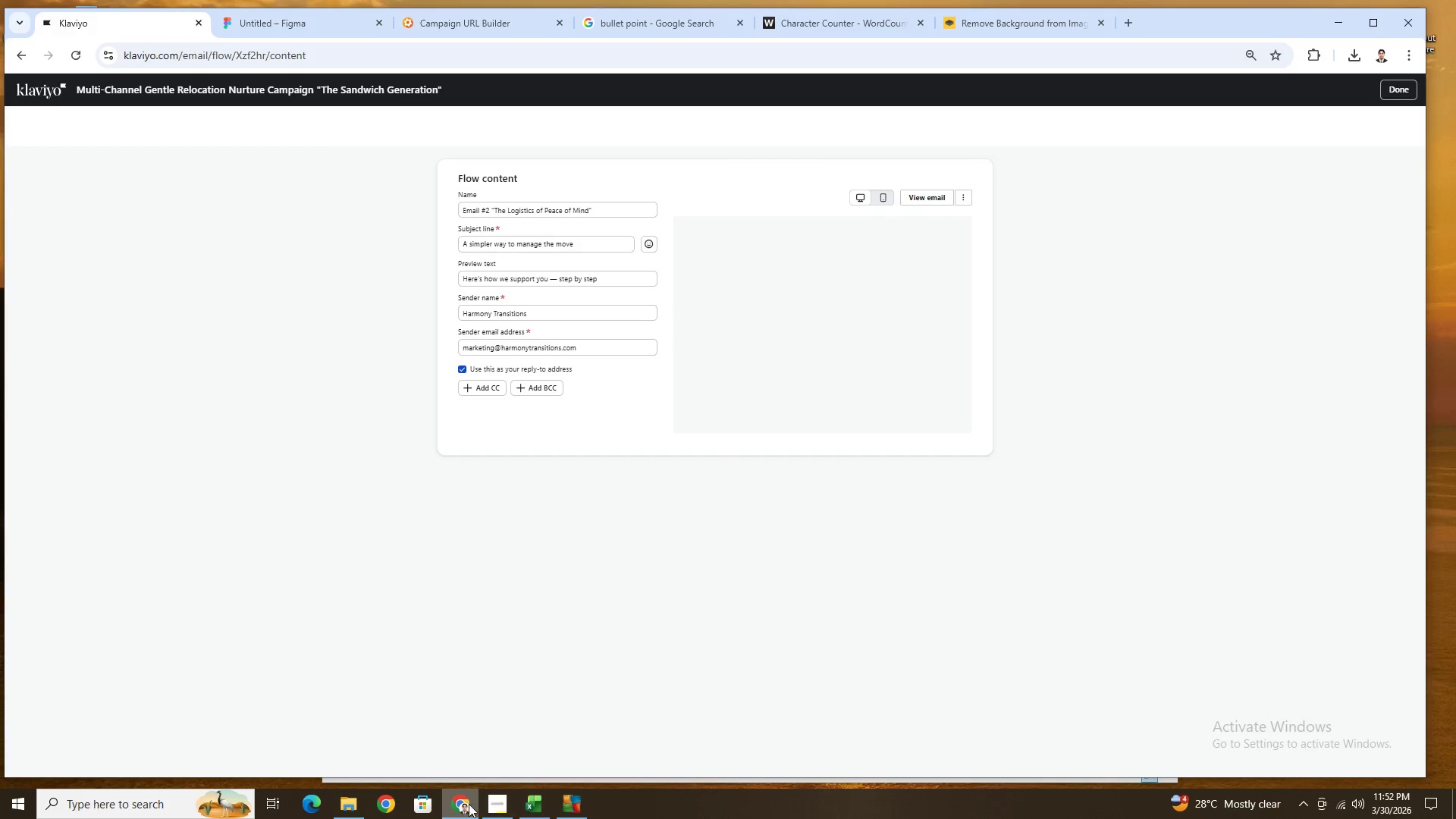 
left_click([497, 802])